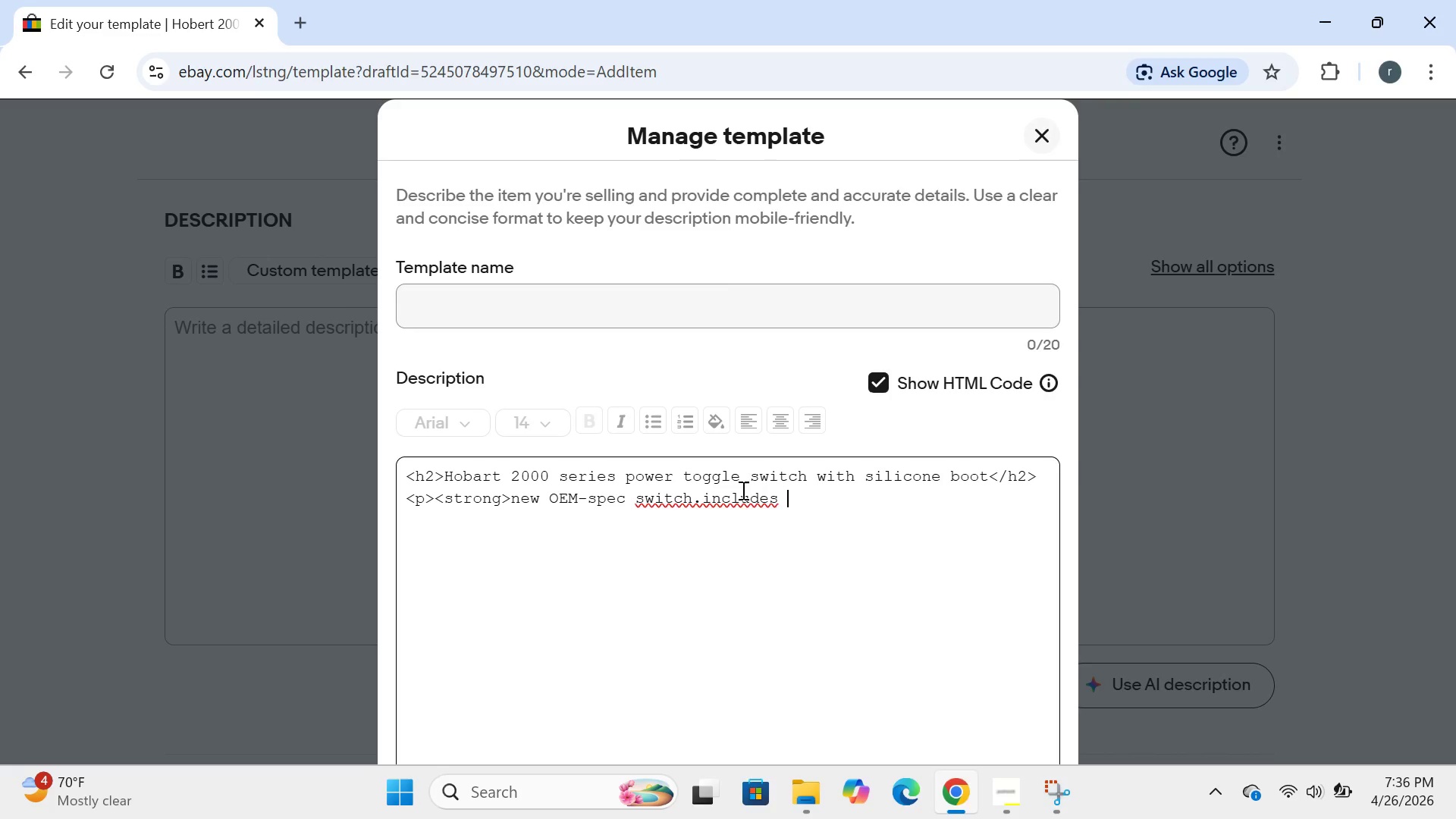 
left_click([704, 500])
 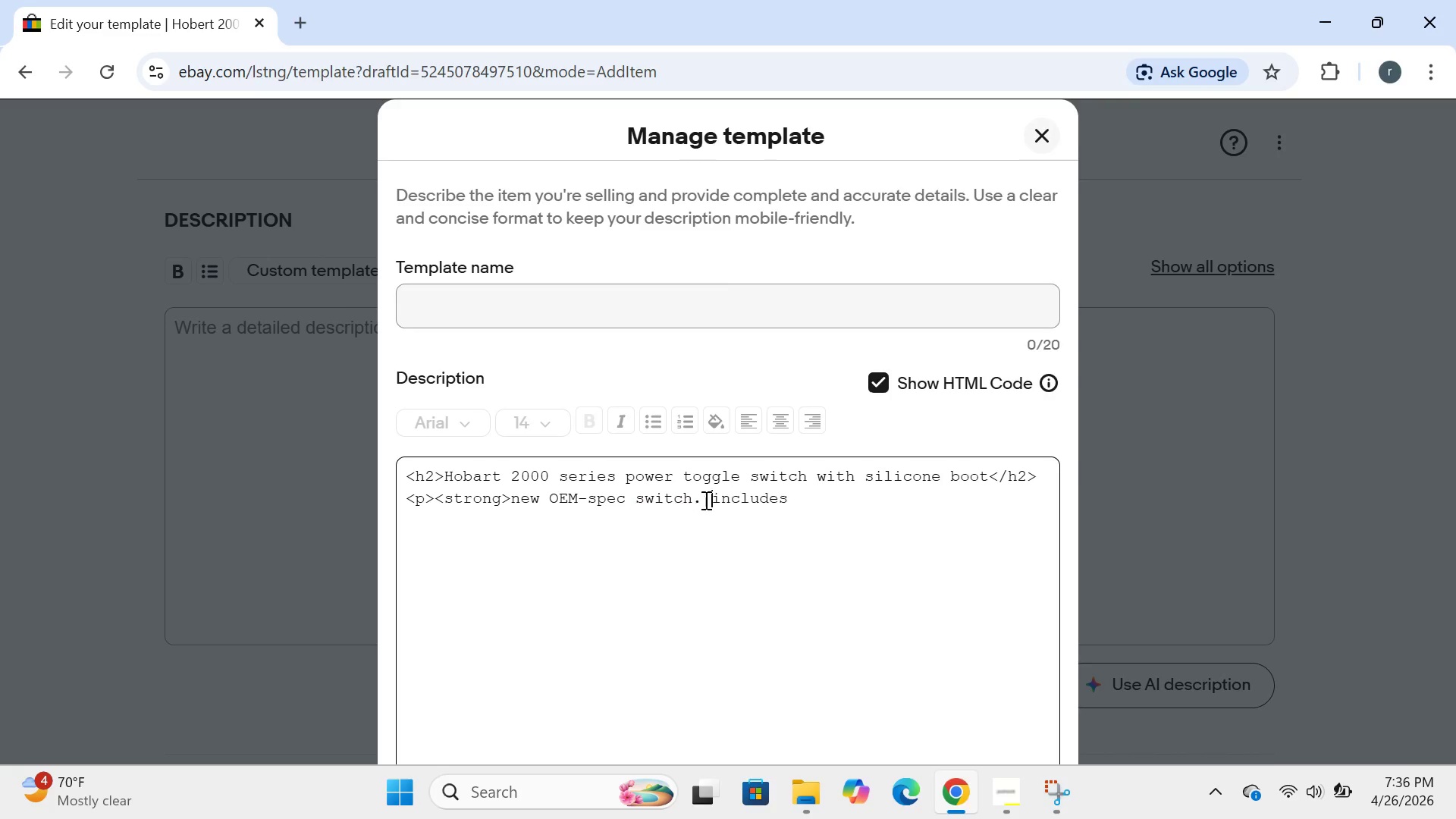 
key(Space)
 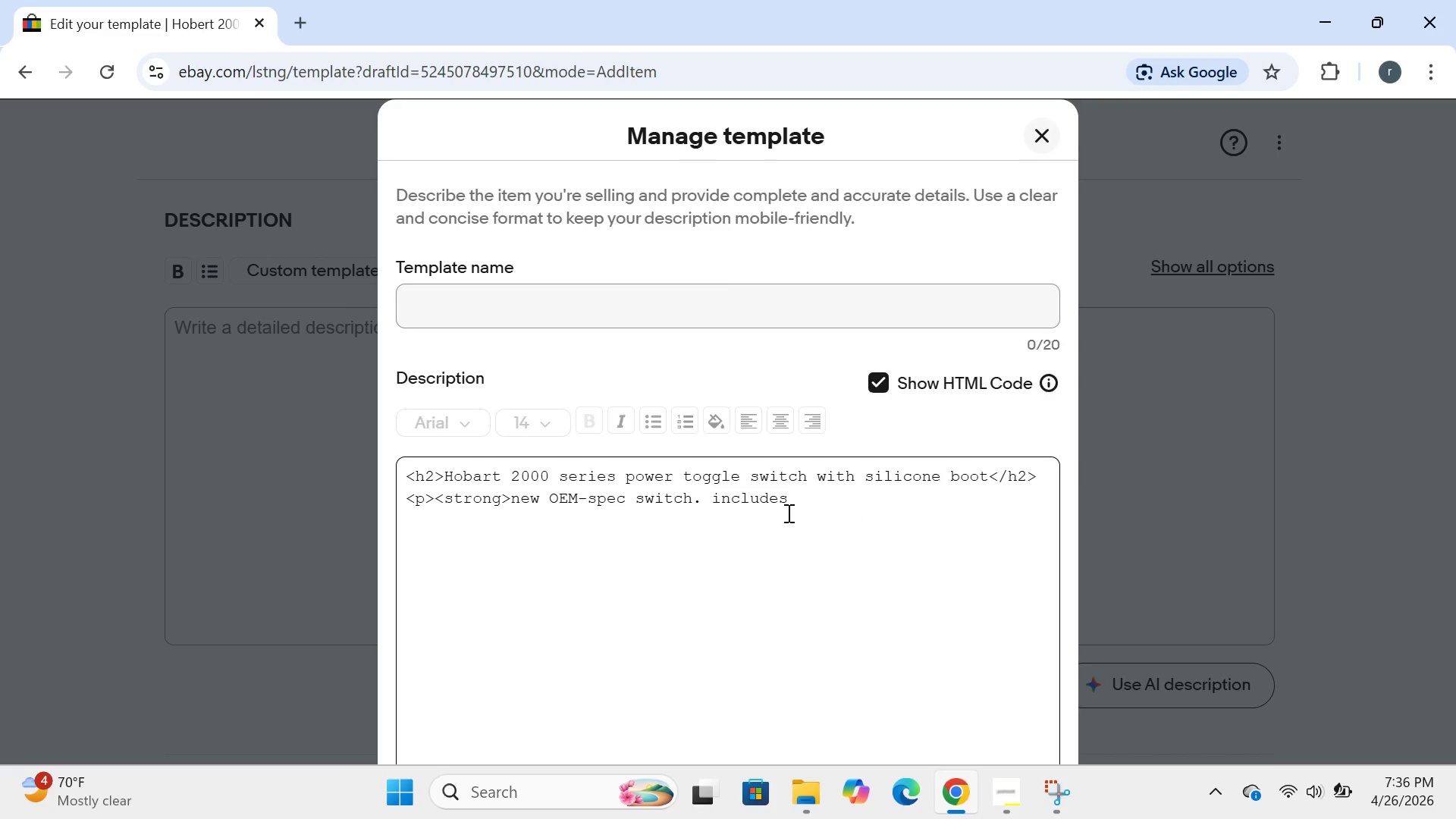 
left_click([786, 513])
 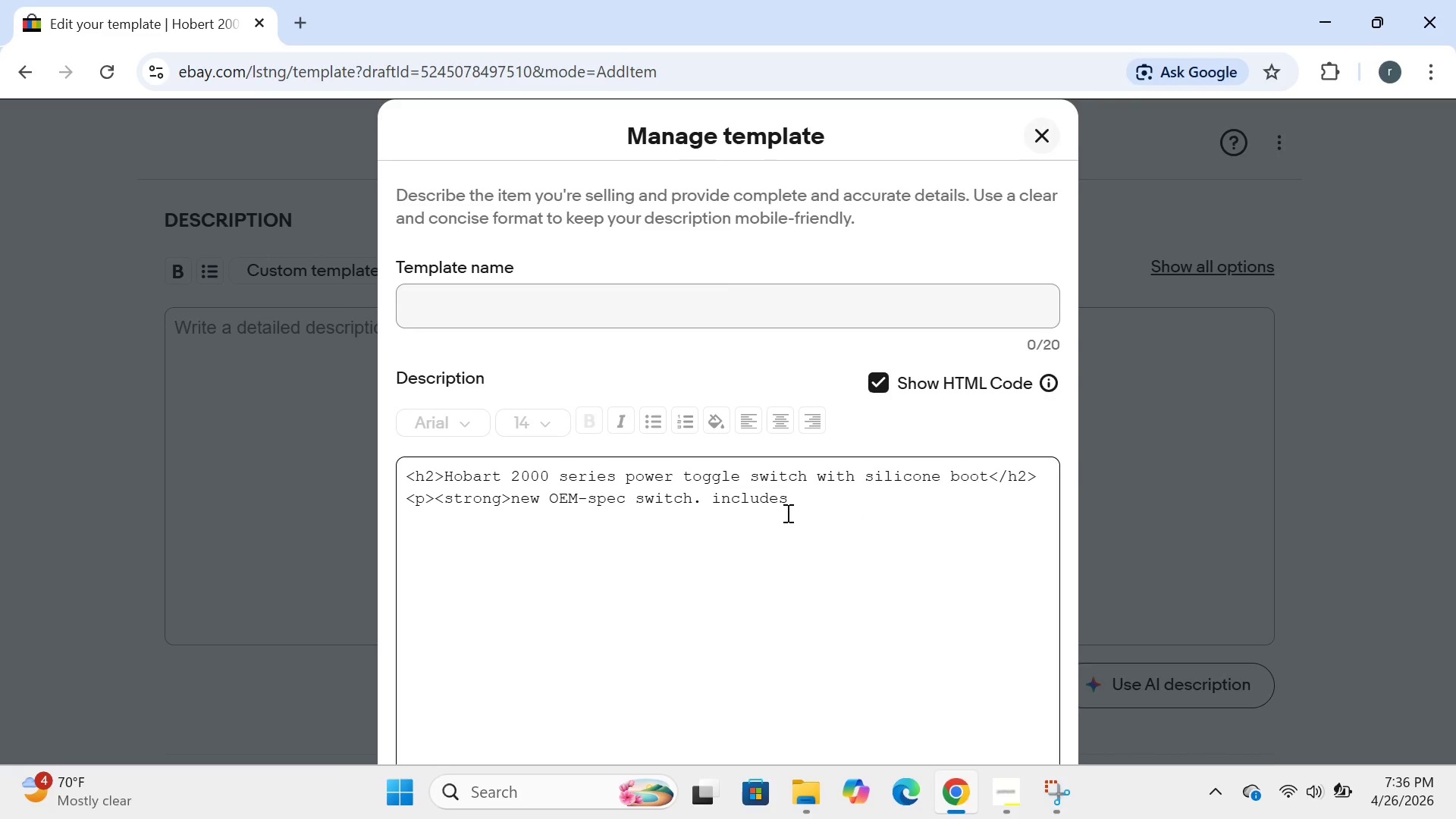 
type( waterproff)
key(Backspace)
key(Backspace)
type(of boot for kitchen environments.</strong></p>)
 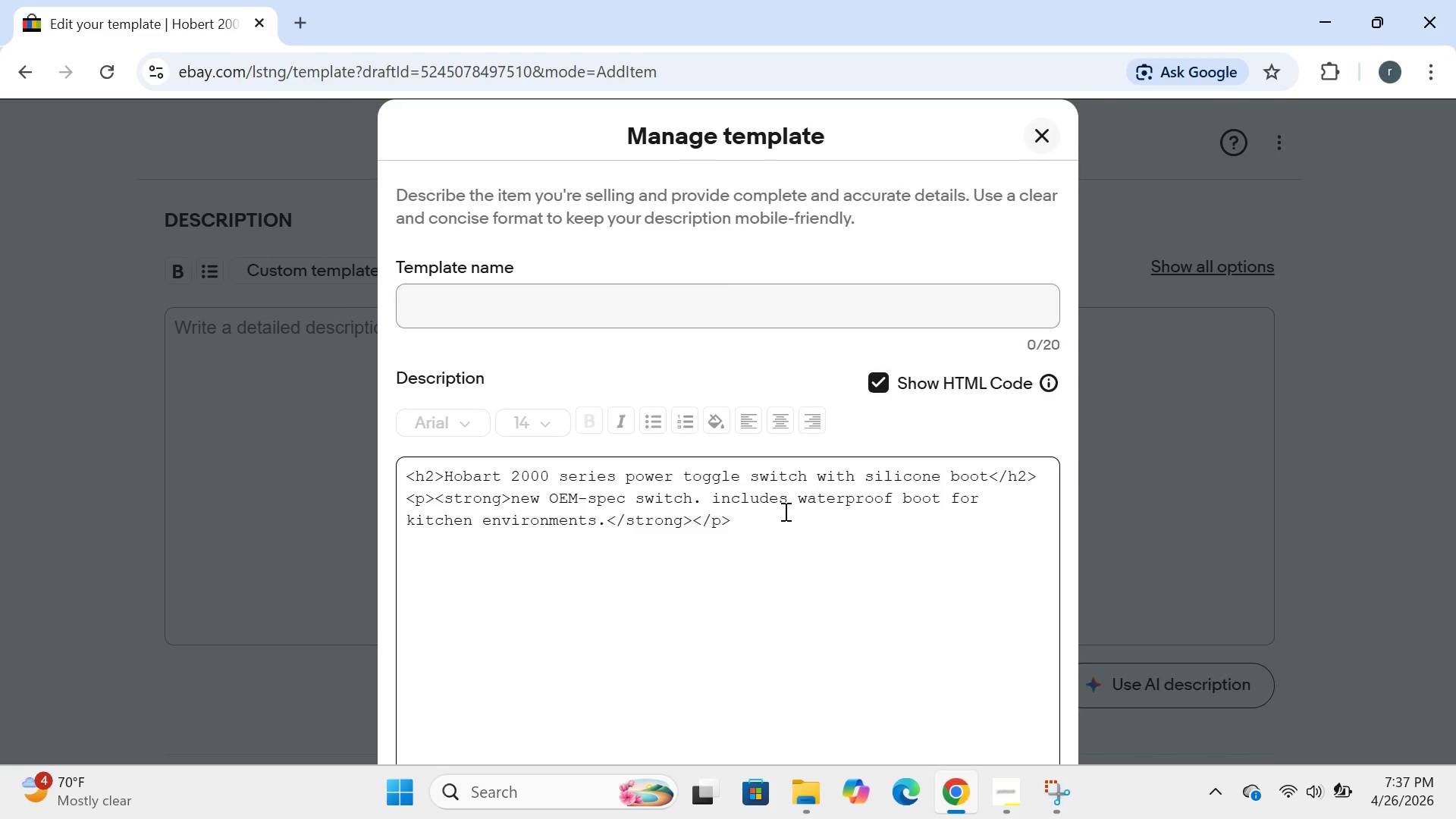 
key(Enter)
 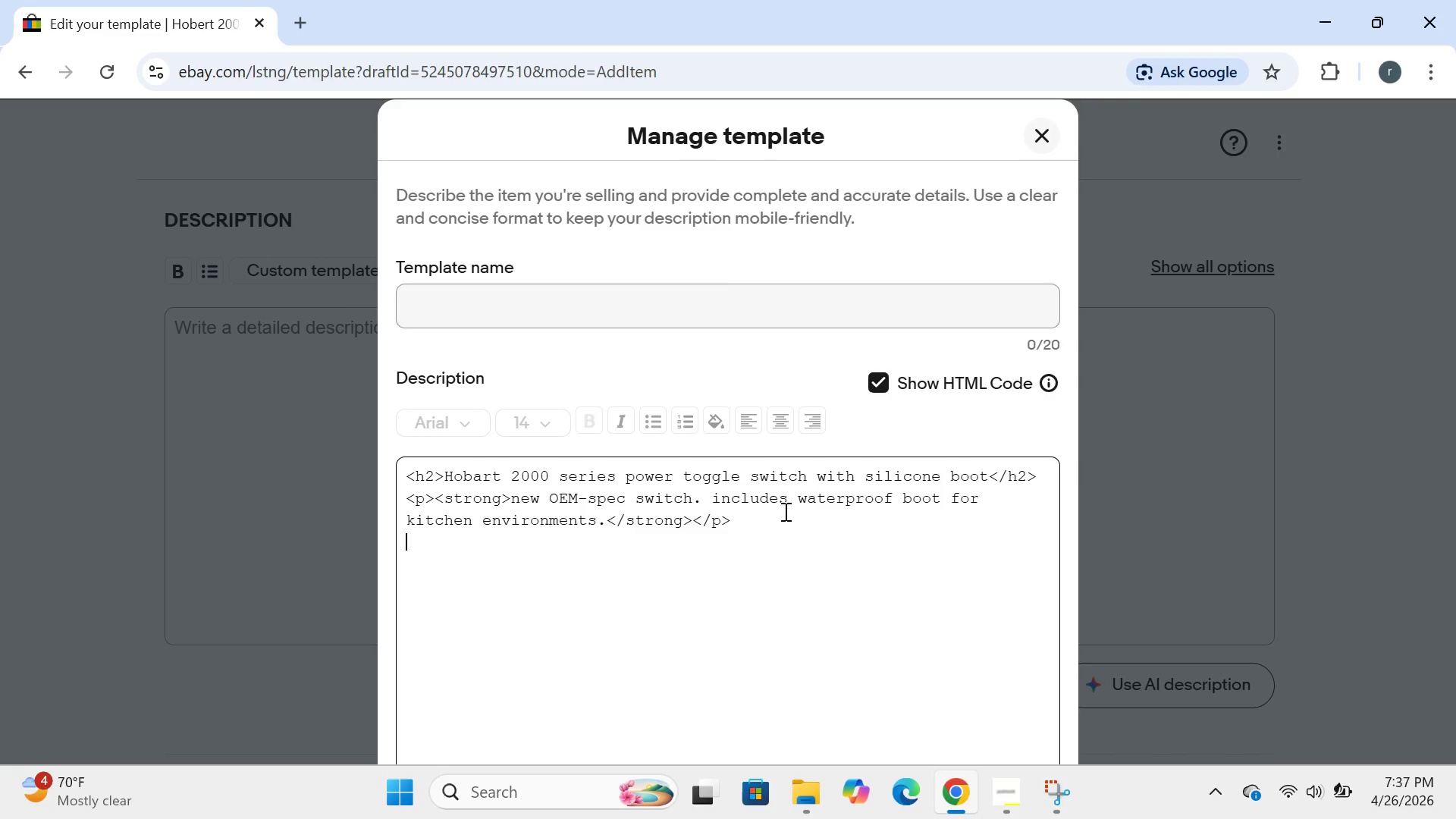 
type(<h3> co[)
key(Backspace)
type(mpatibility chart</h3>)
 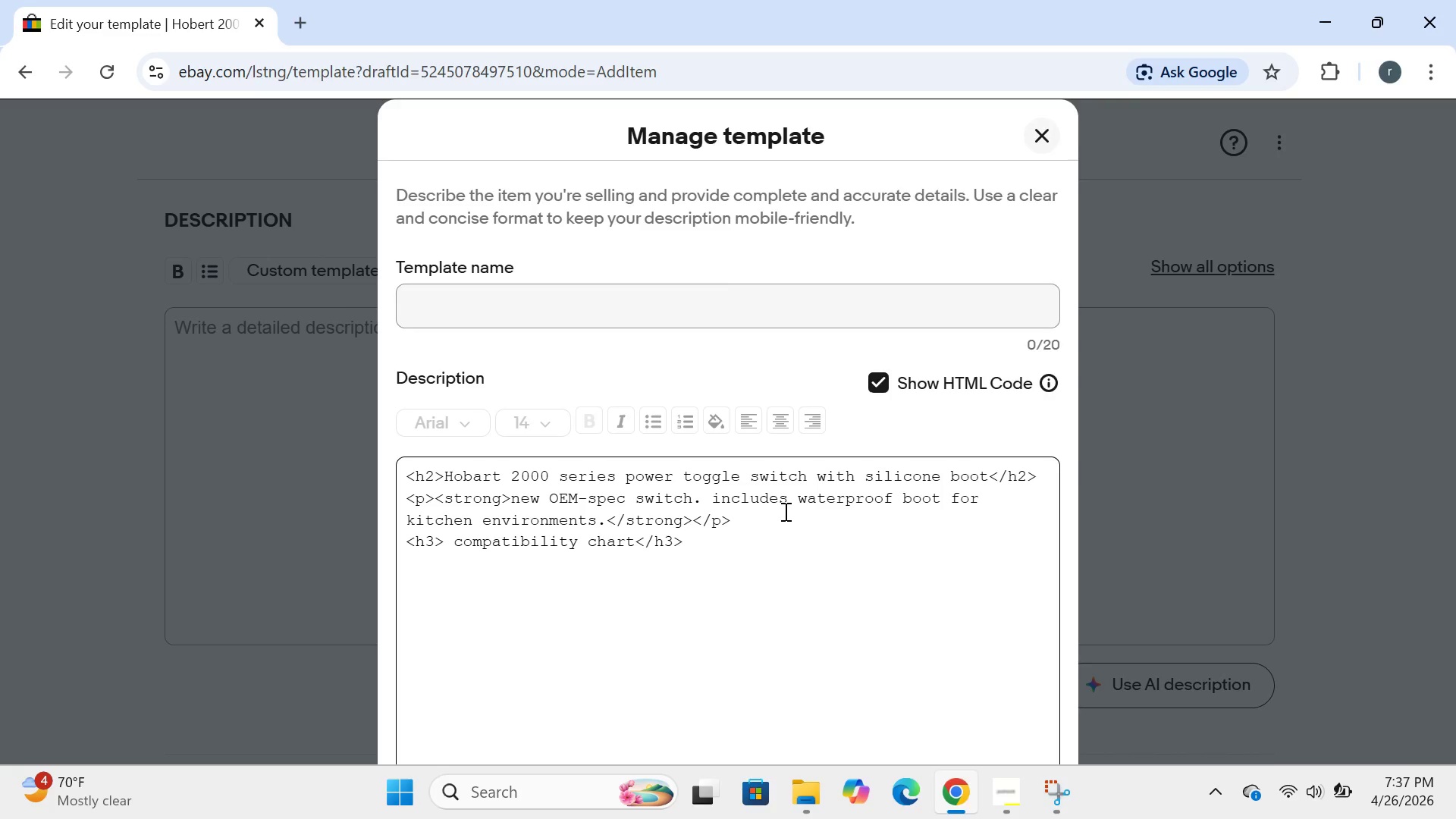 
 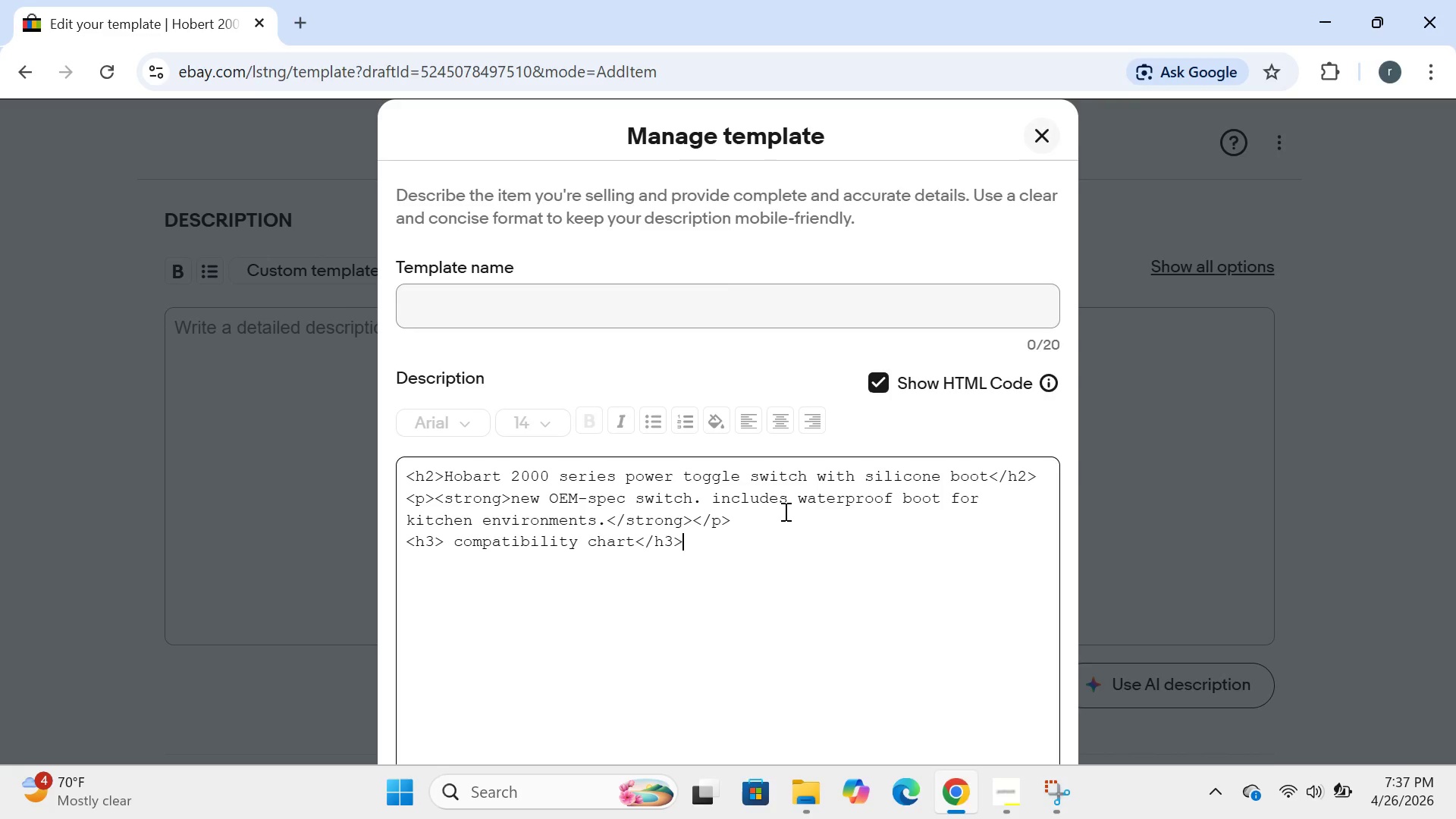 
key(Enter)
 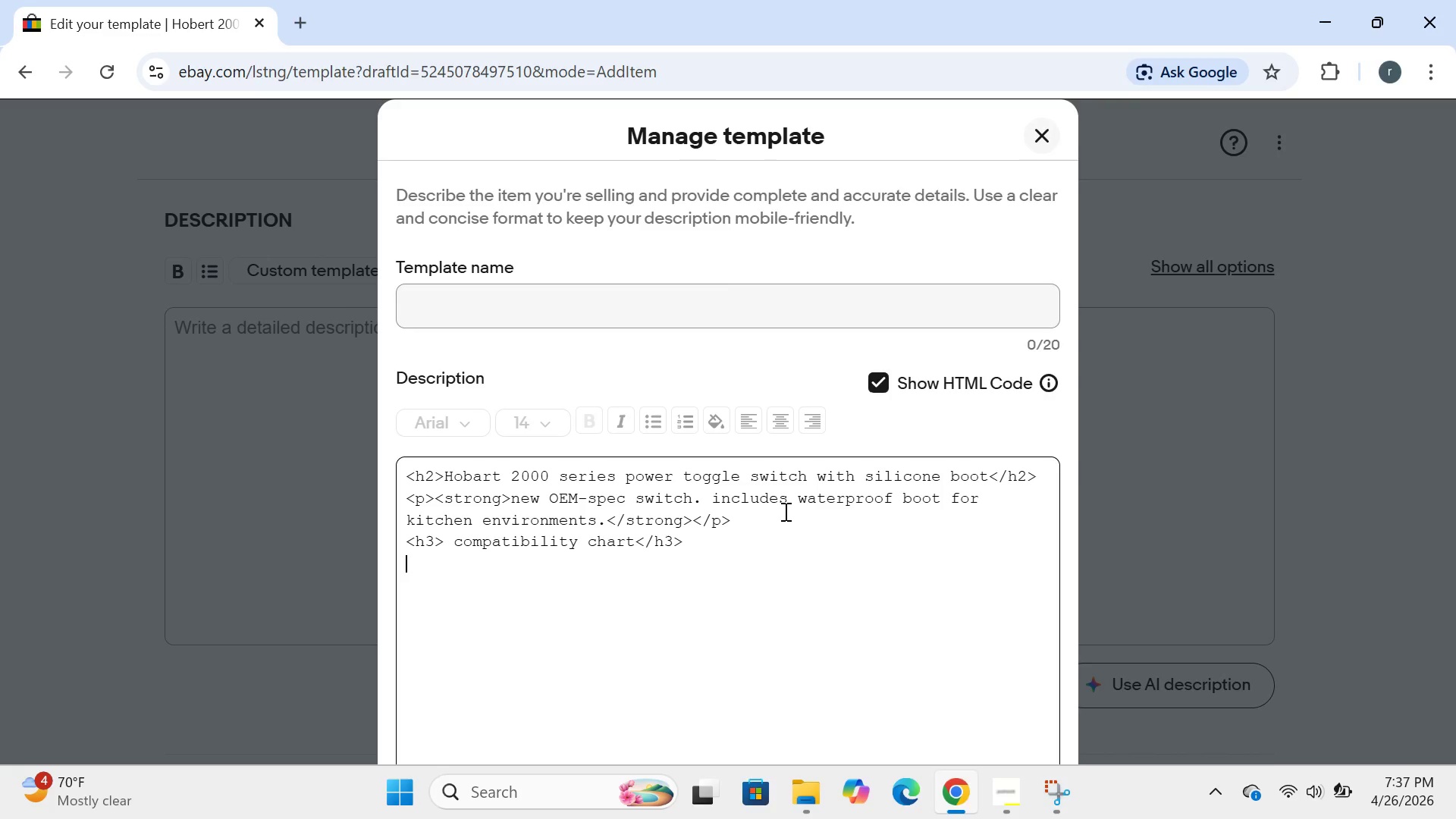 
type(<ul>)
 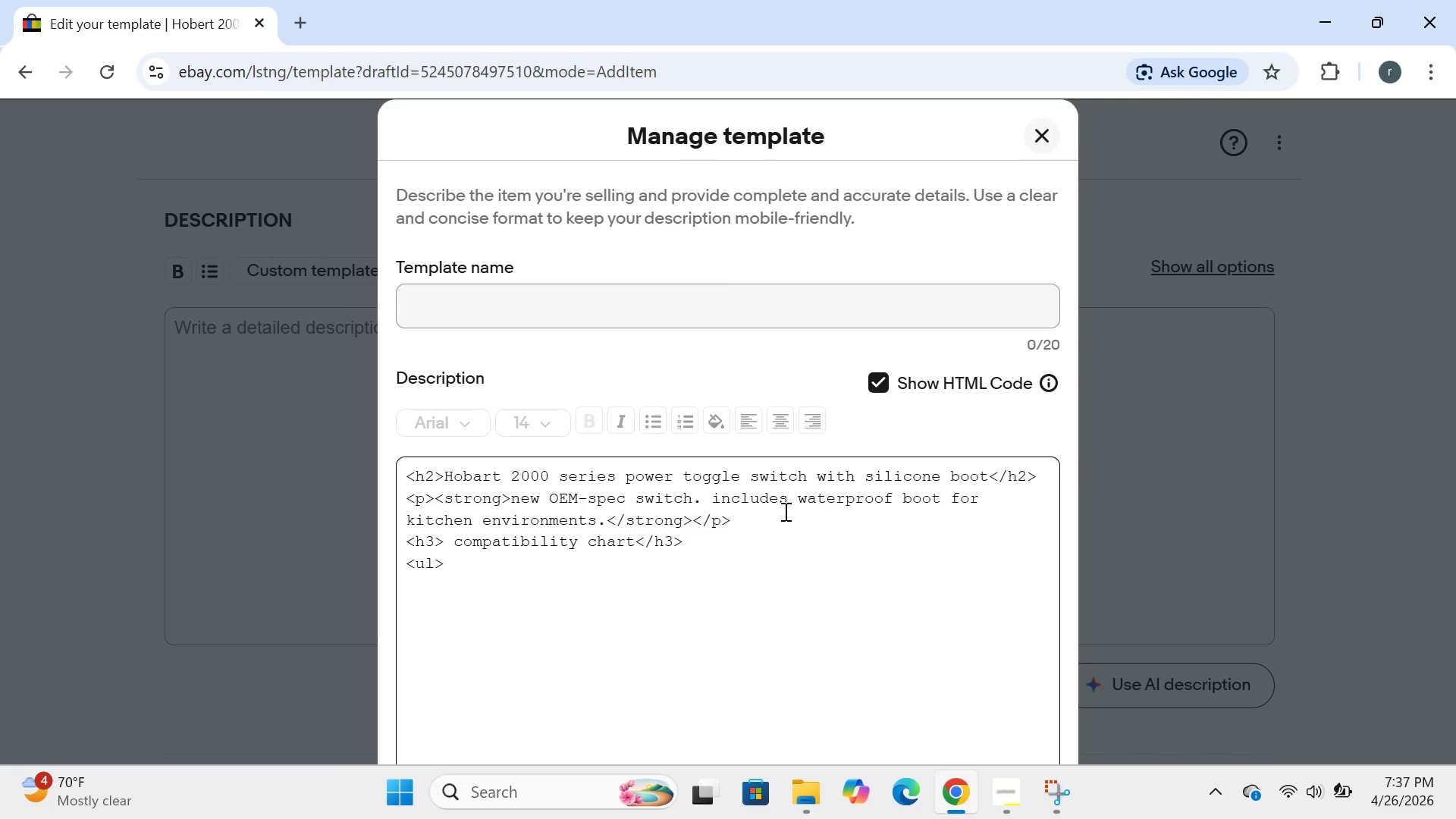 
key(Enter)
 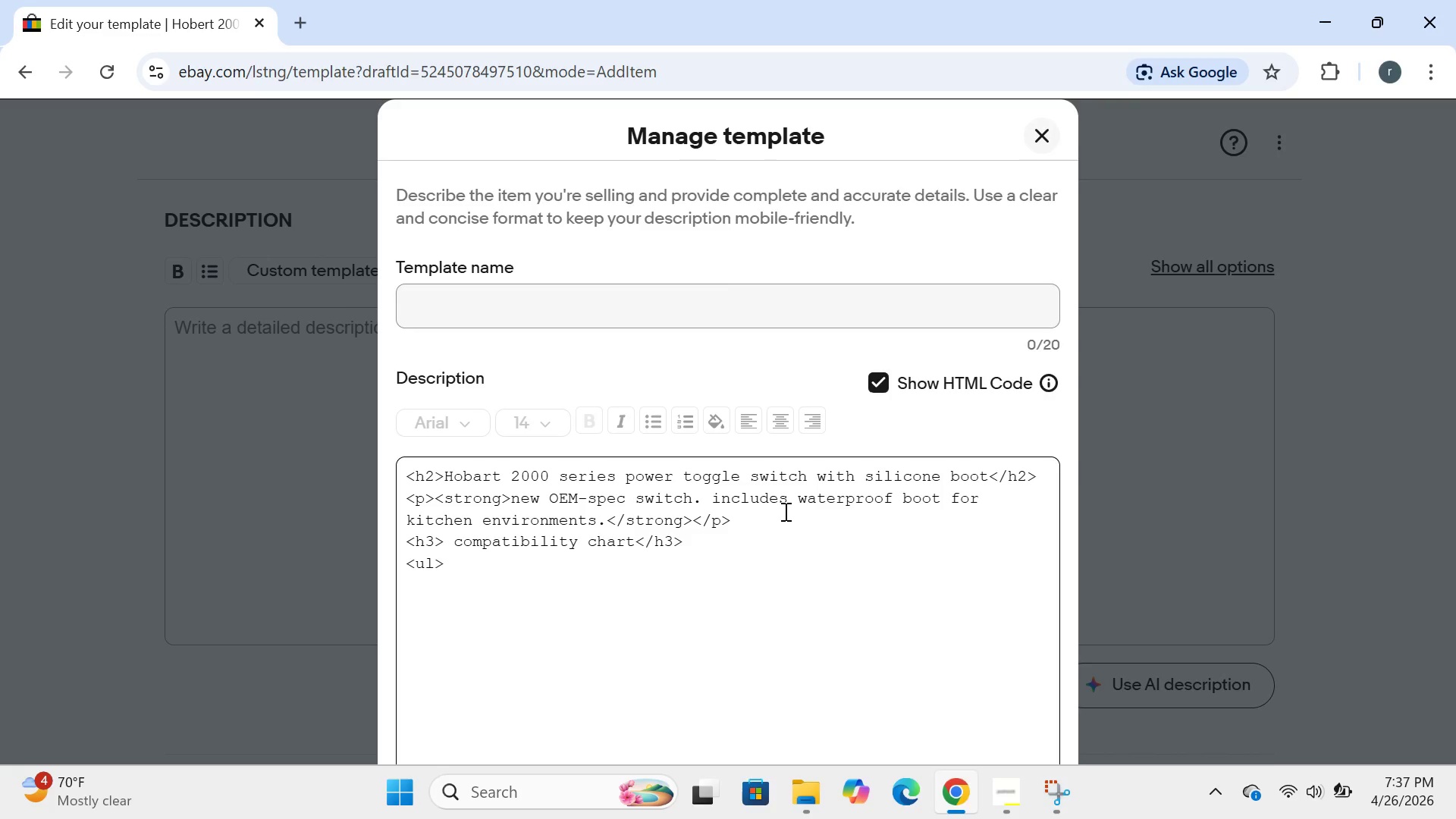 
type(<li>hobert )
 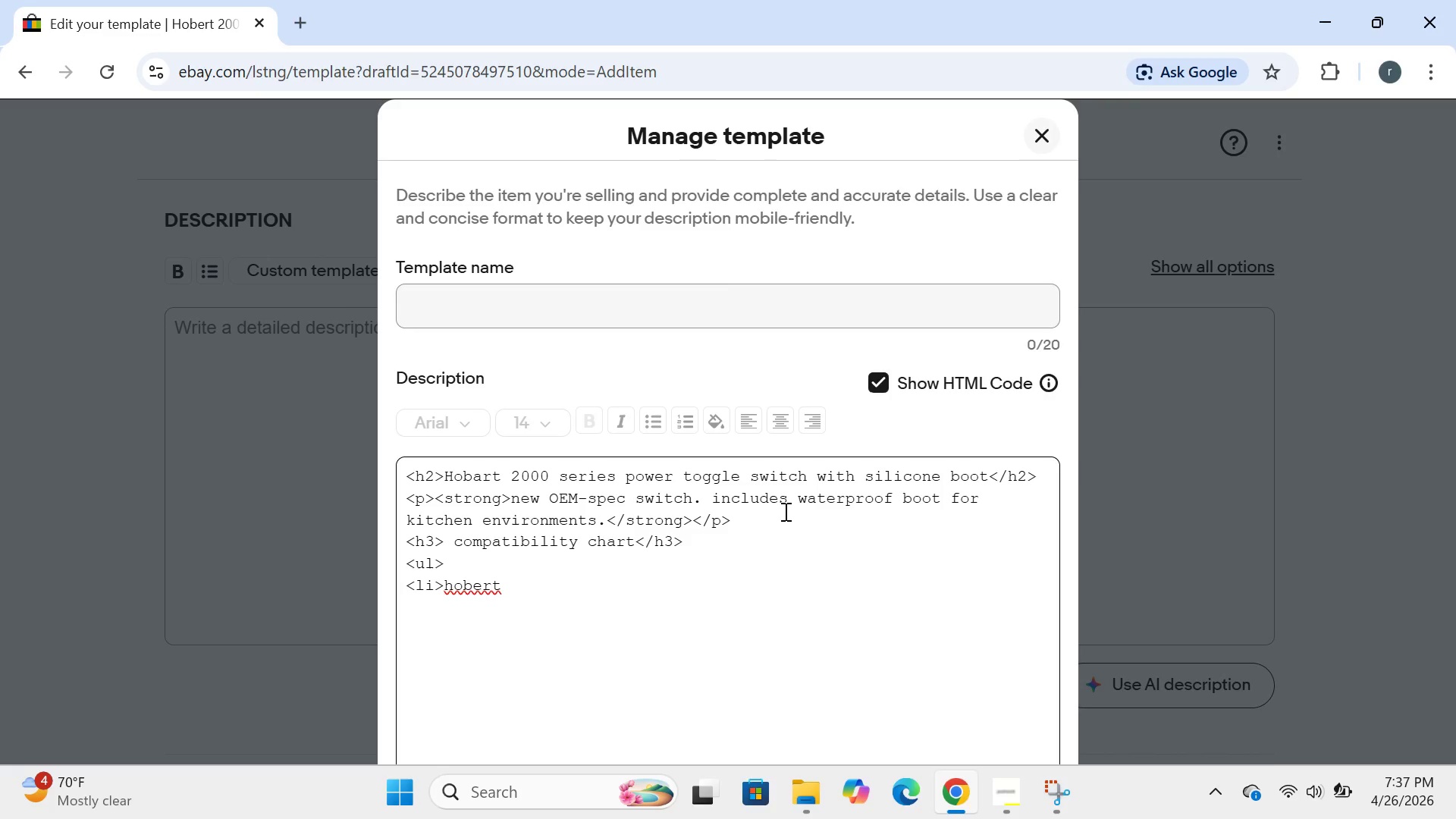 
left_click([478, 581])
 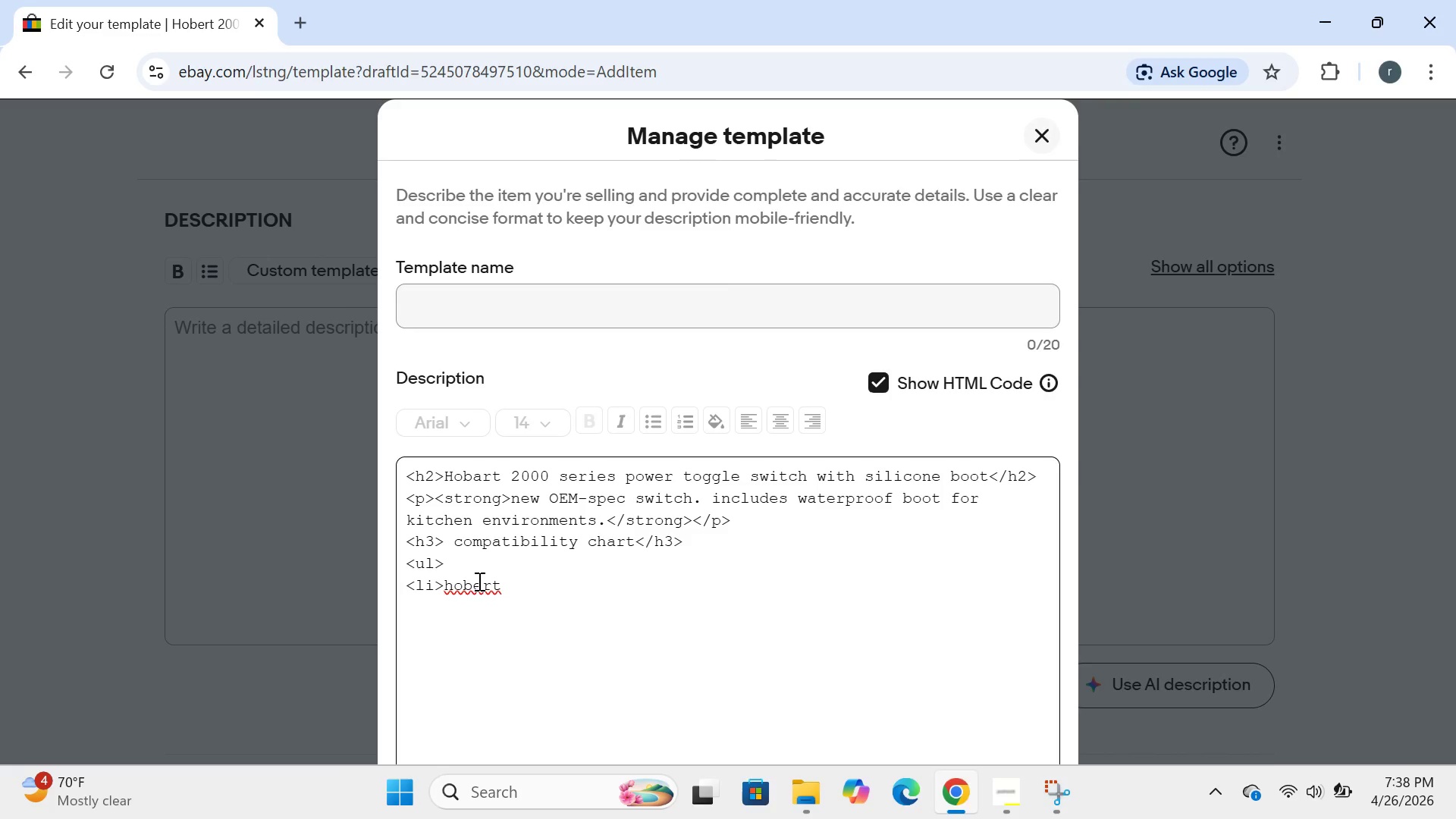 
key(Backspace)
 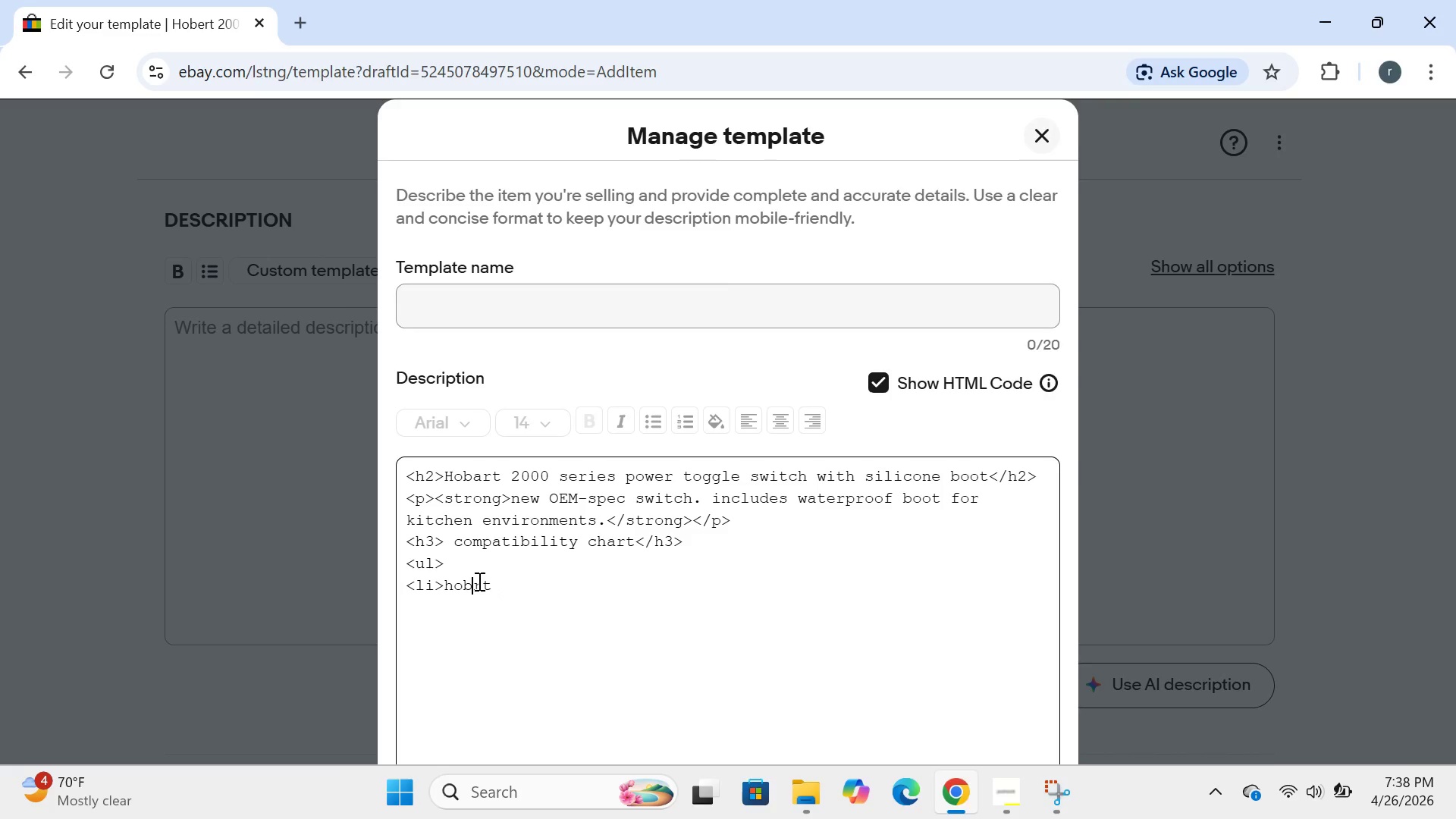 
key(A)
 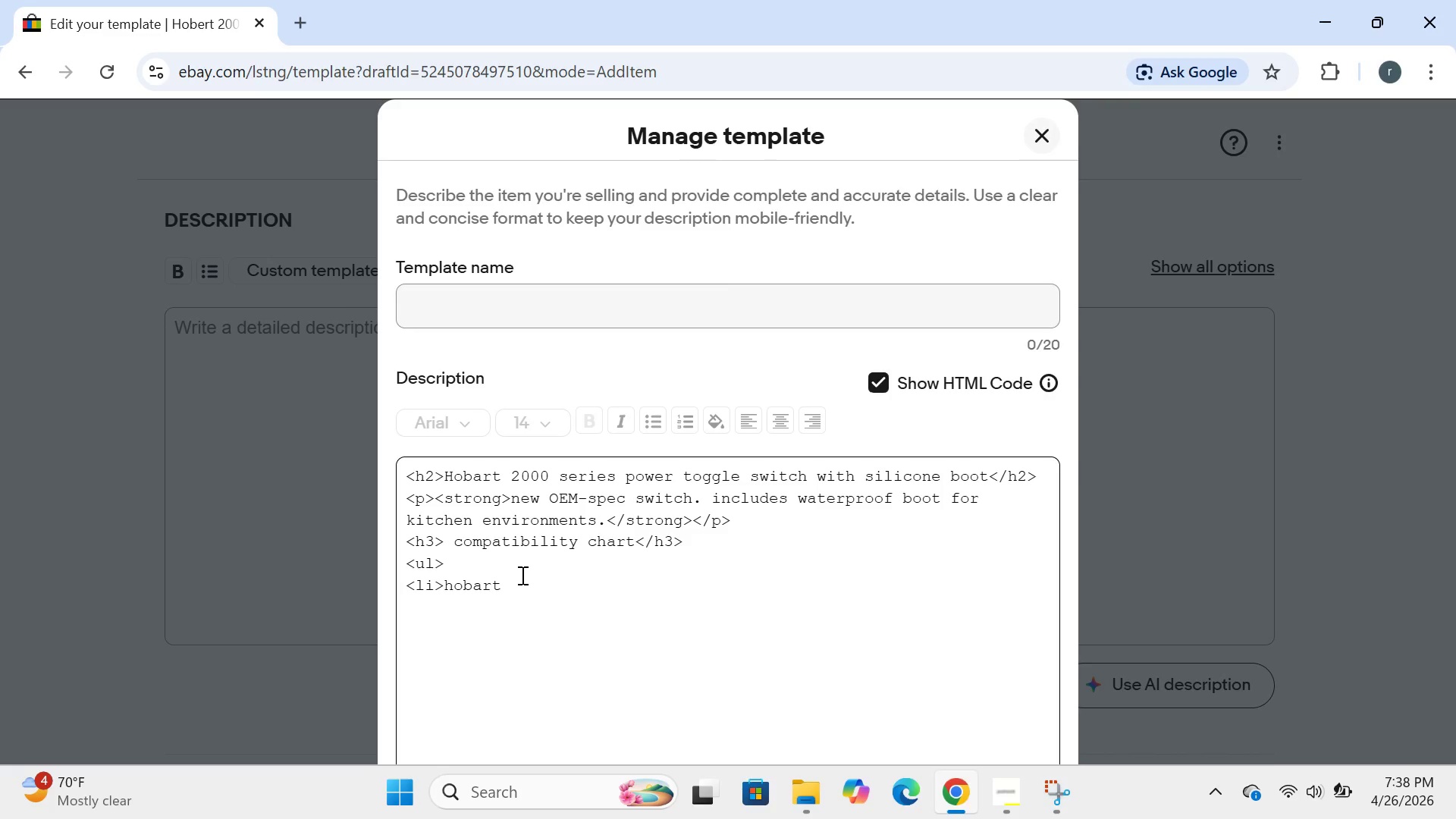 
left_click([518, 591])
 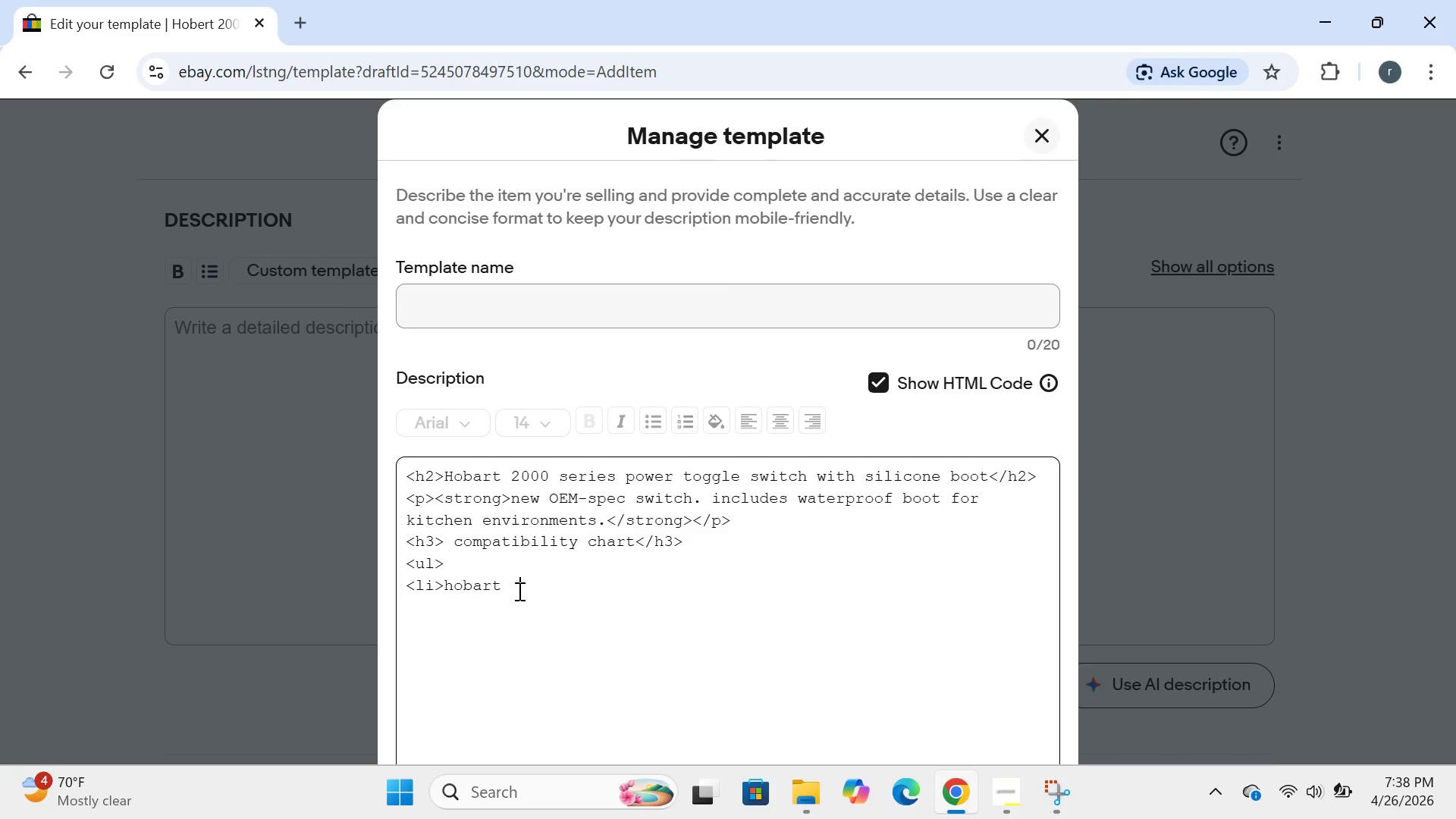 
type(2012 meat slicer</li>)
 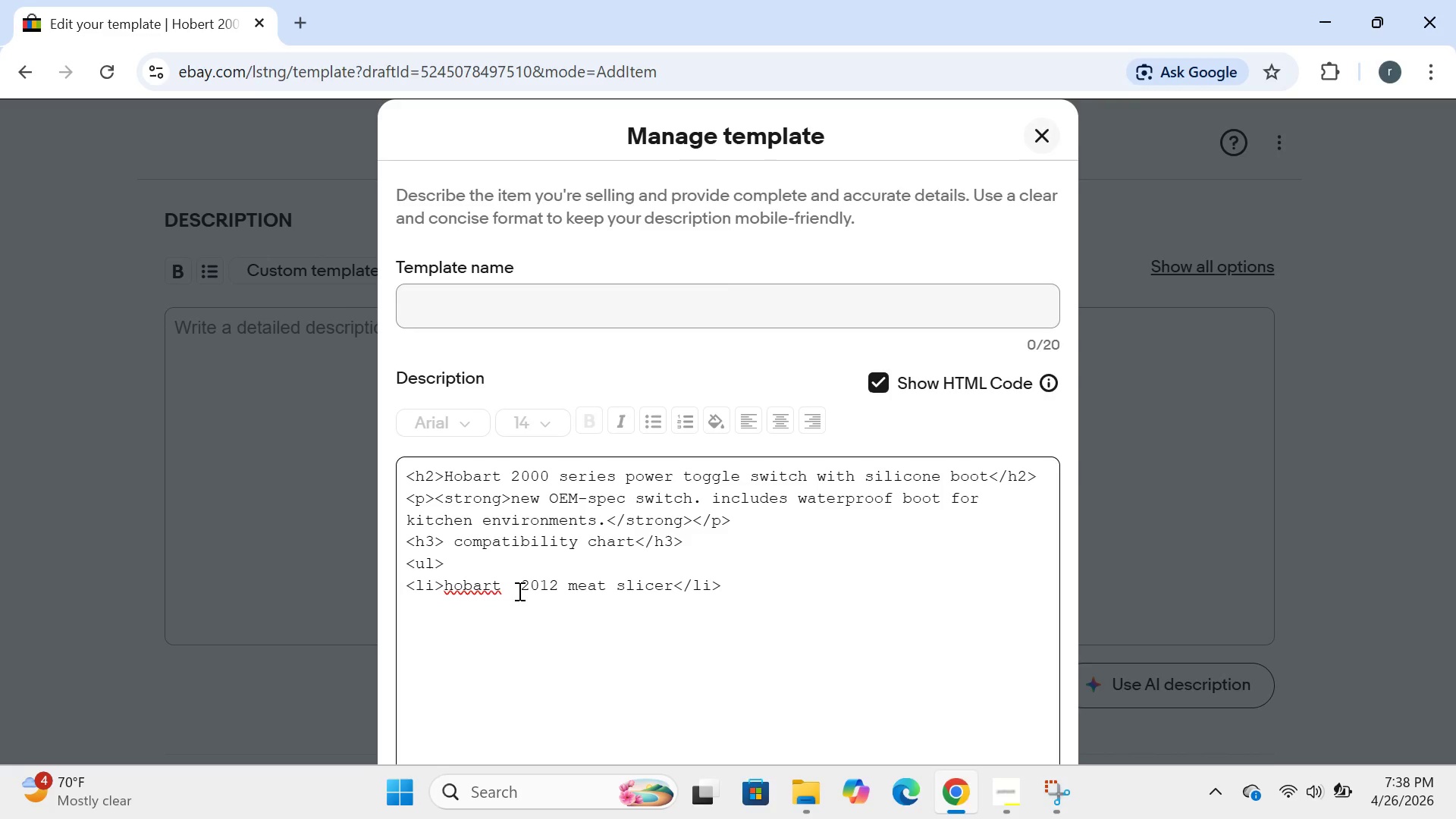 
left_click([460, 585])
 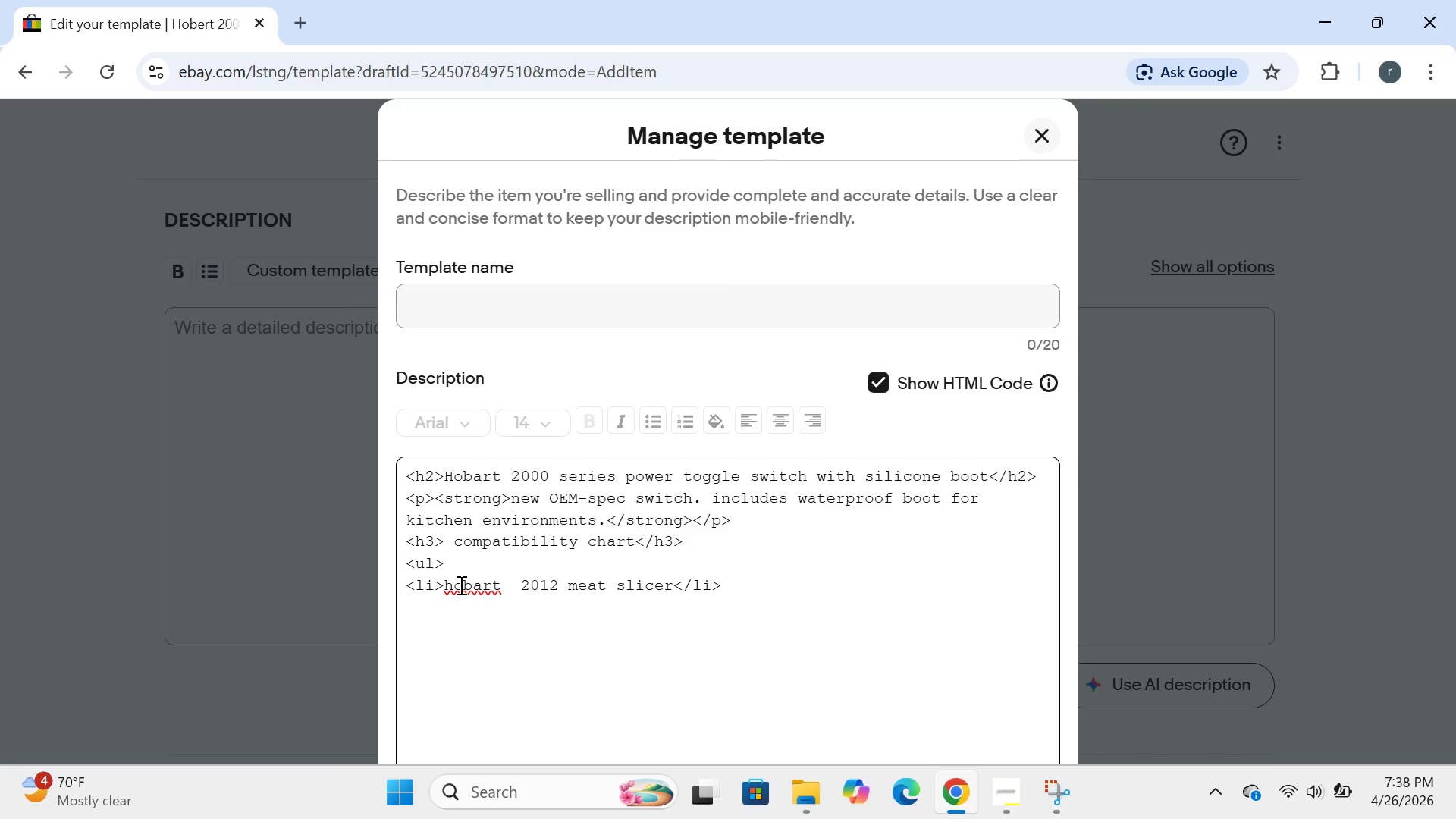 
key(ArrowLeft)
 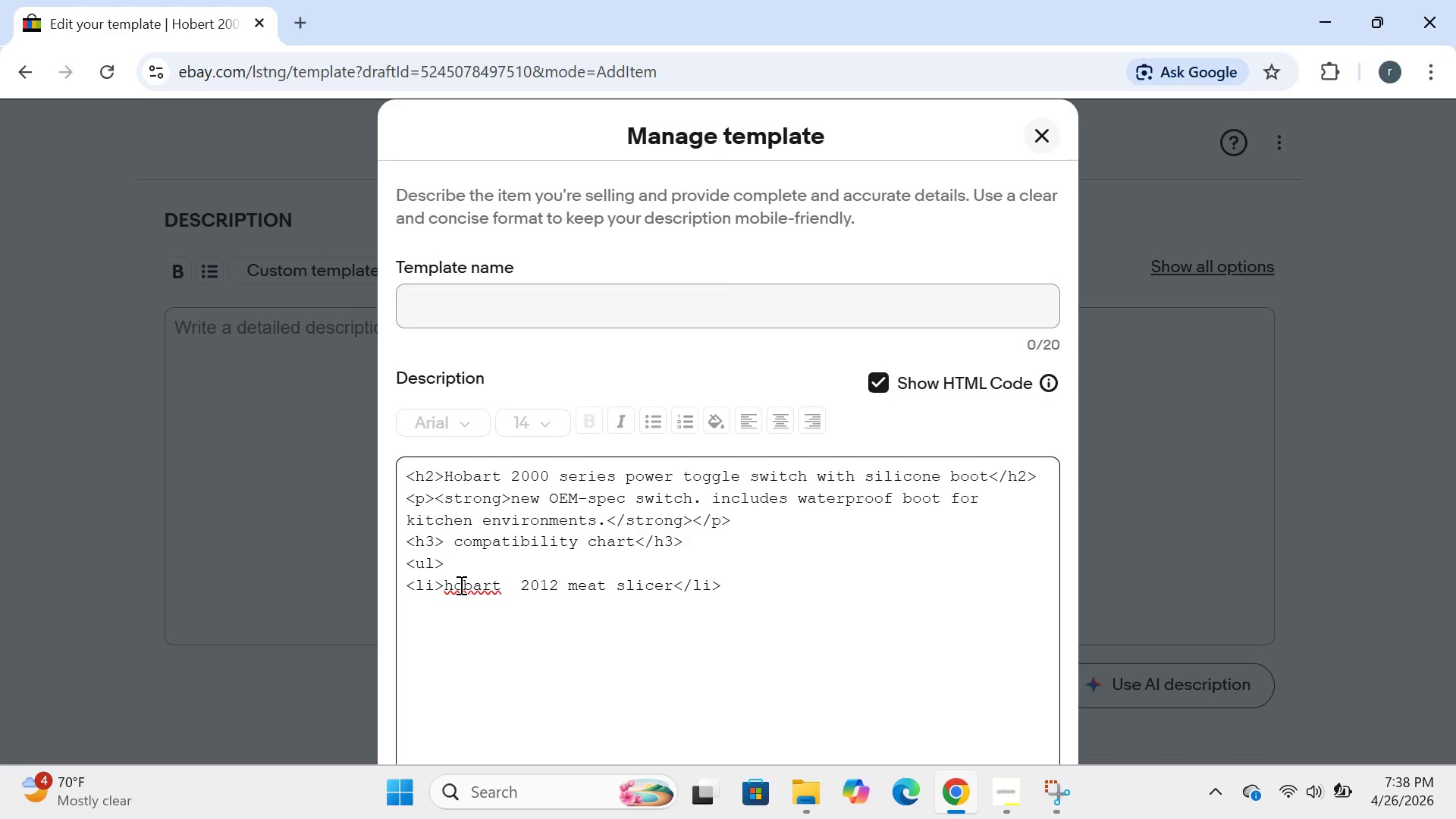 
key(Backspace)
 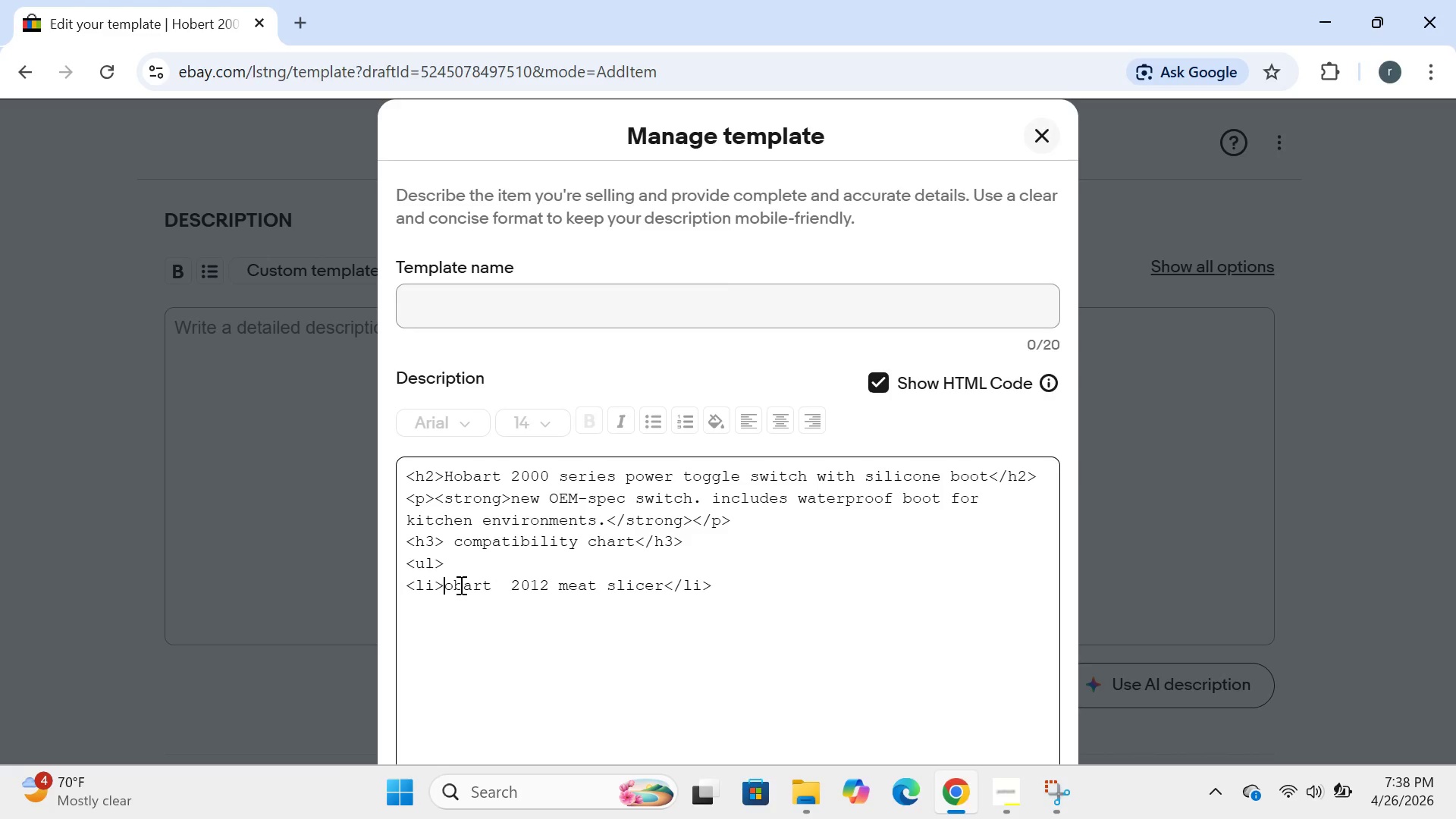 
key(CapsLock)
 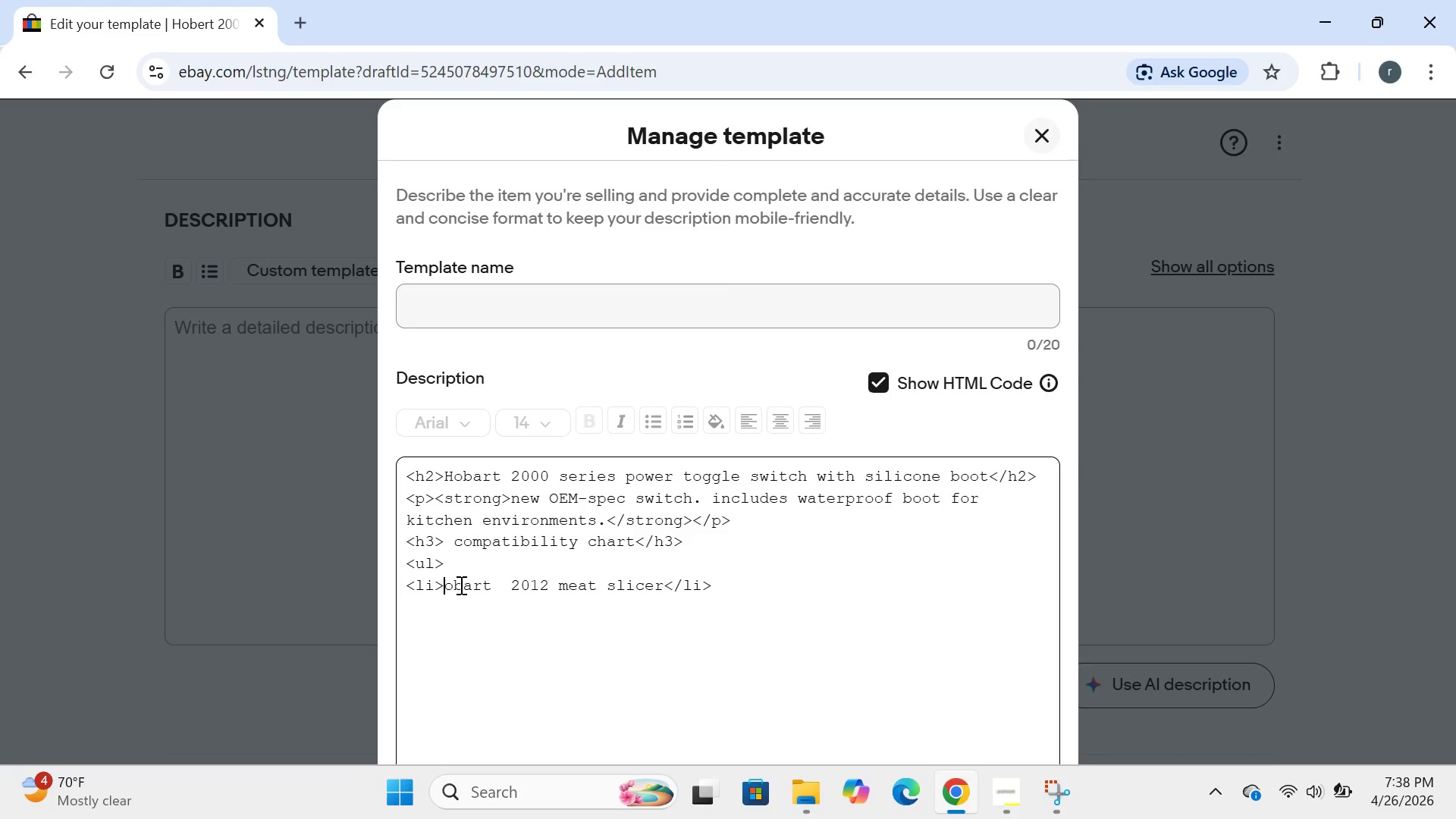 
key(H)
 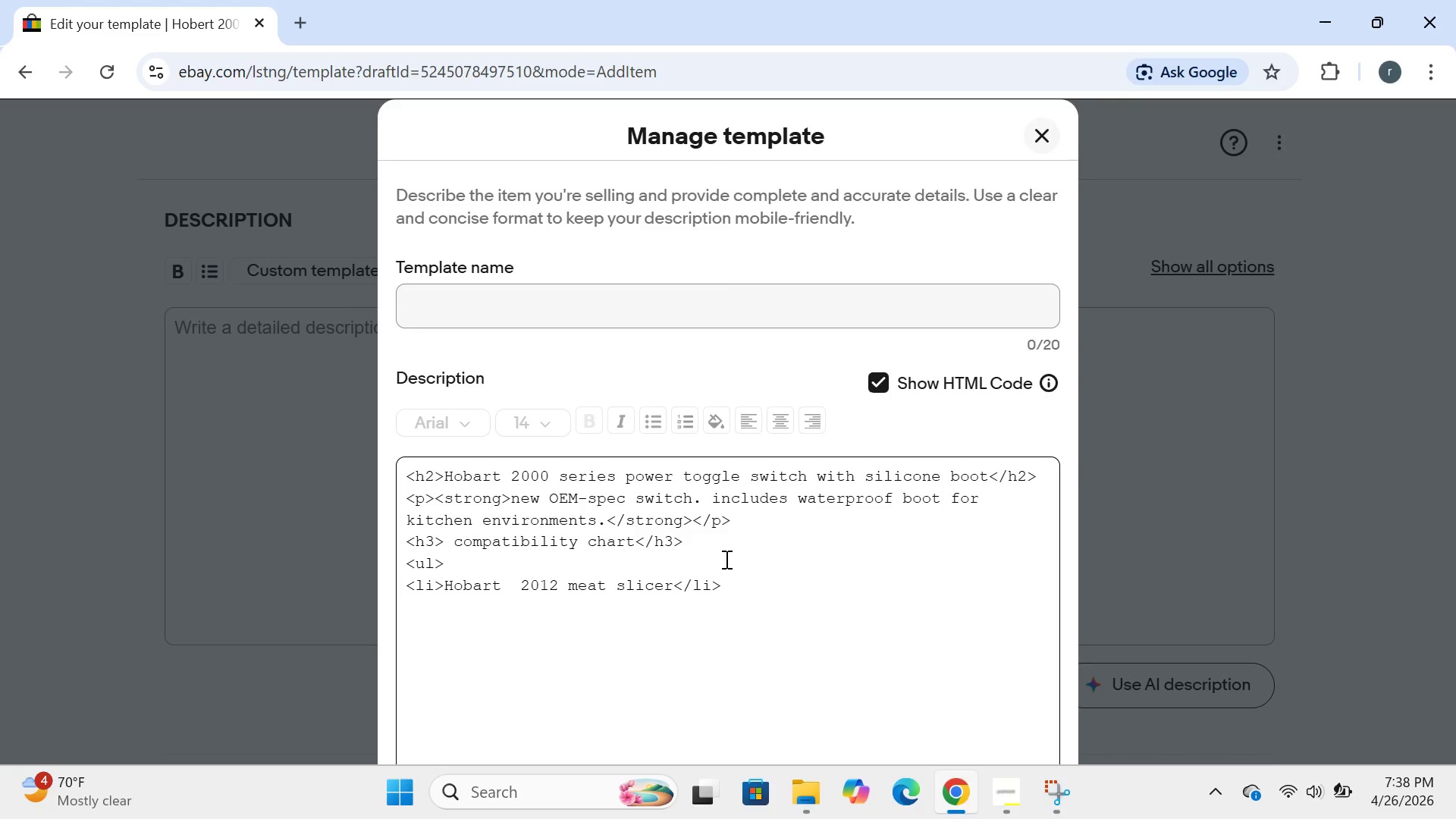 
left_click([748, 561])
 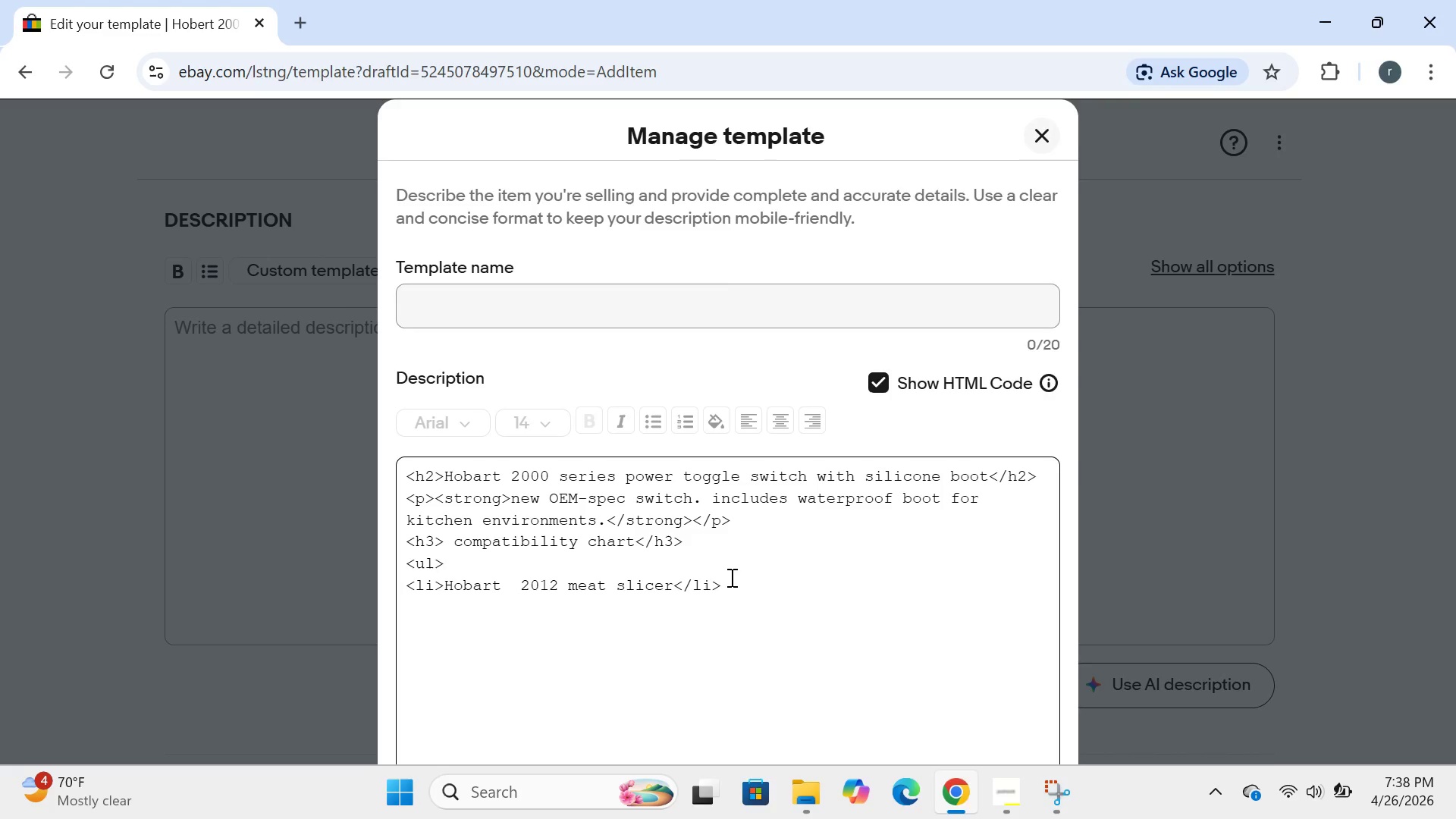 
left_click([730, 577])
 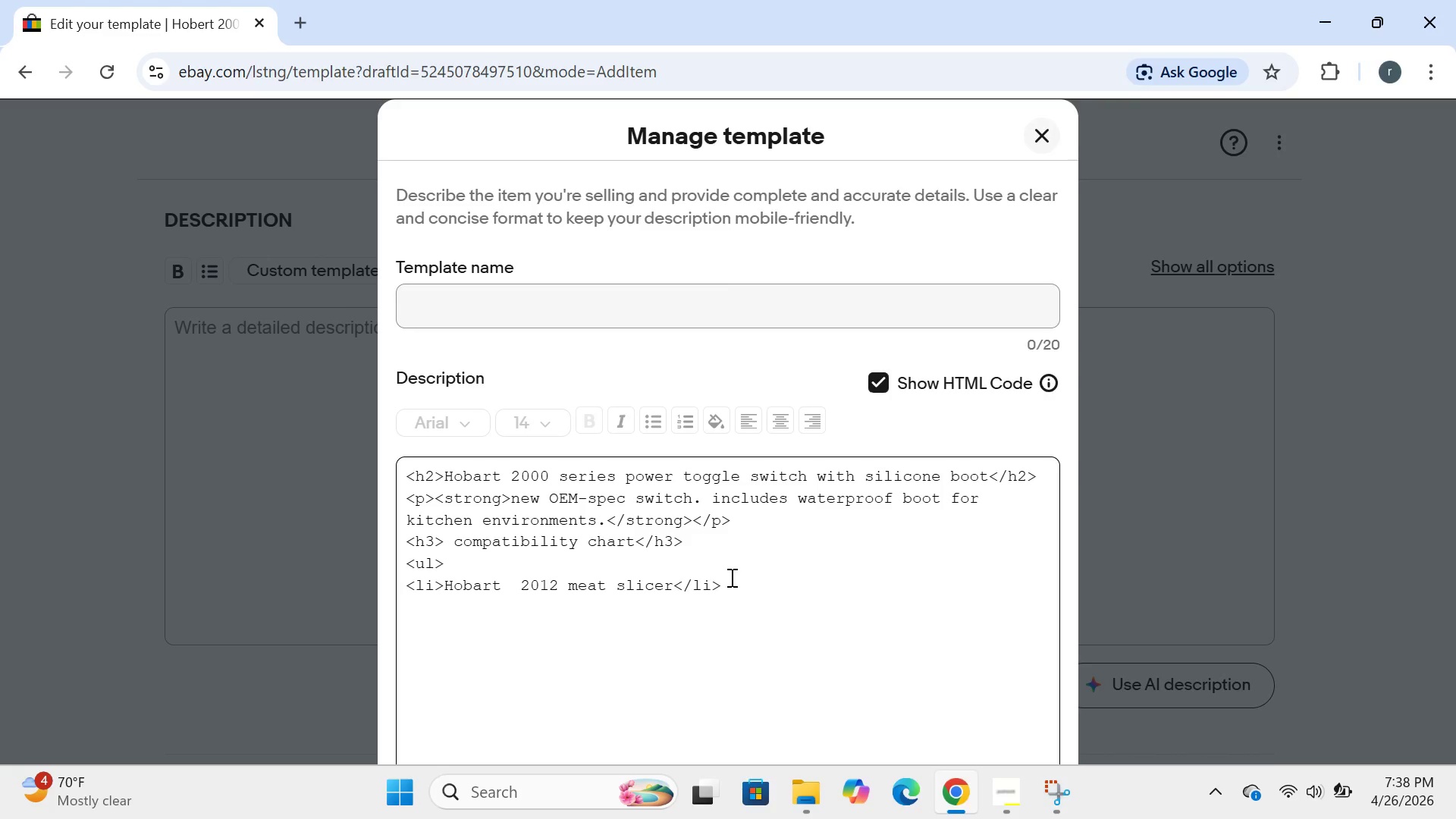 
key(Enter)
 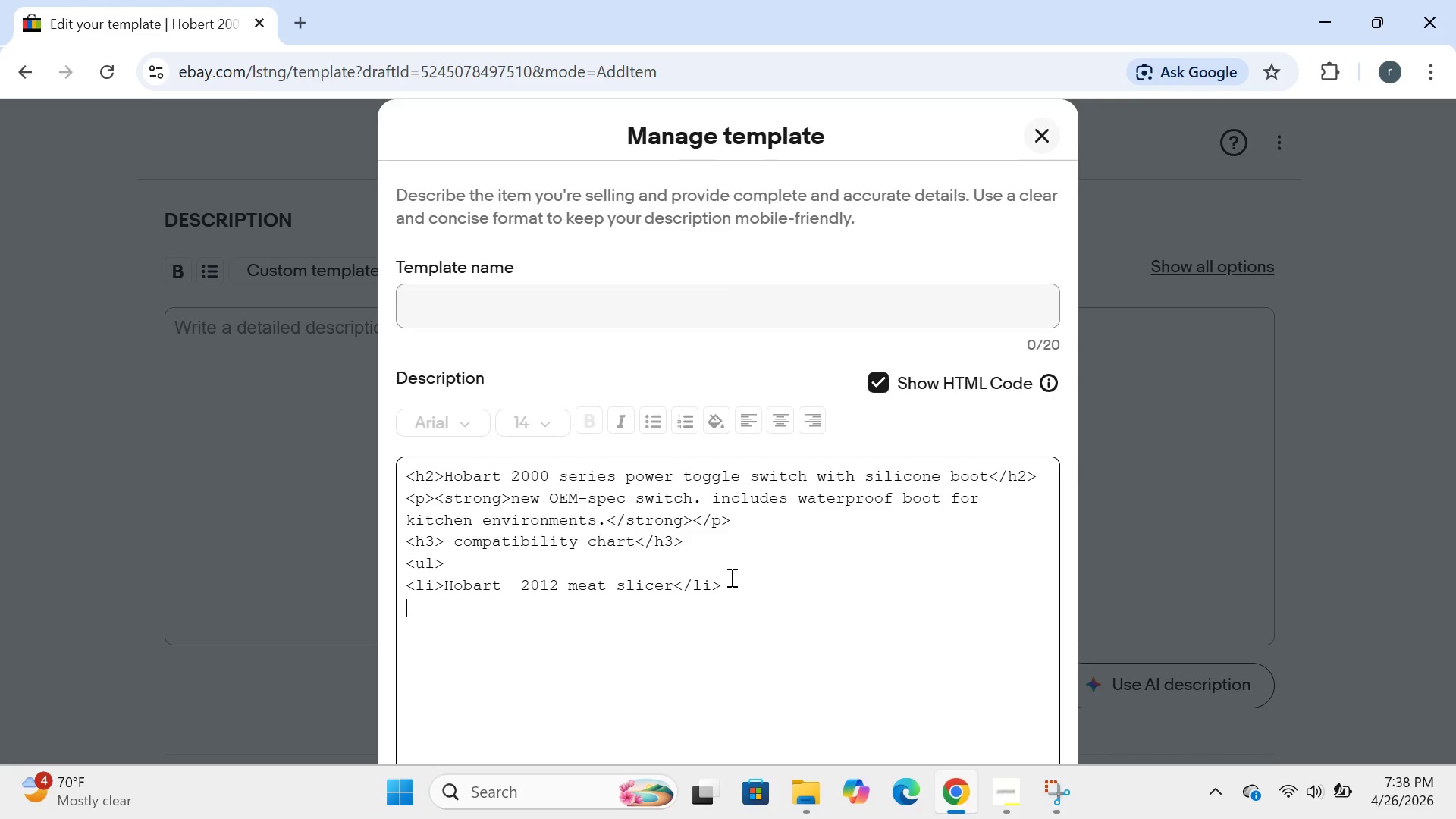 
type(<LI)
key(Backspace)
key(Backspace)
type(li>hobert )
 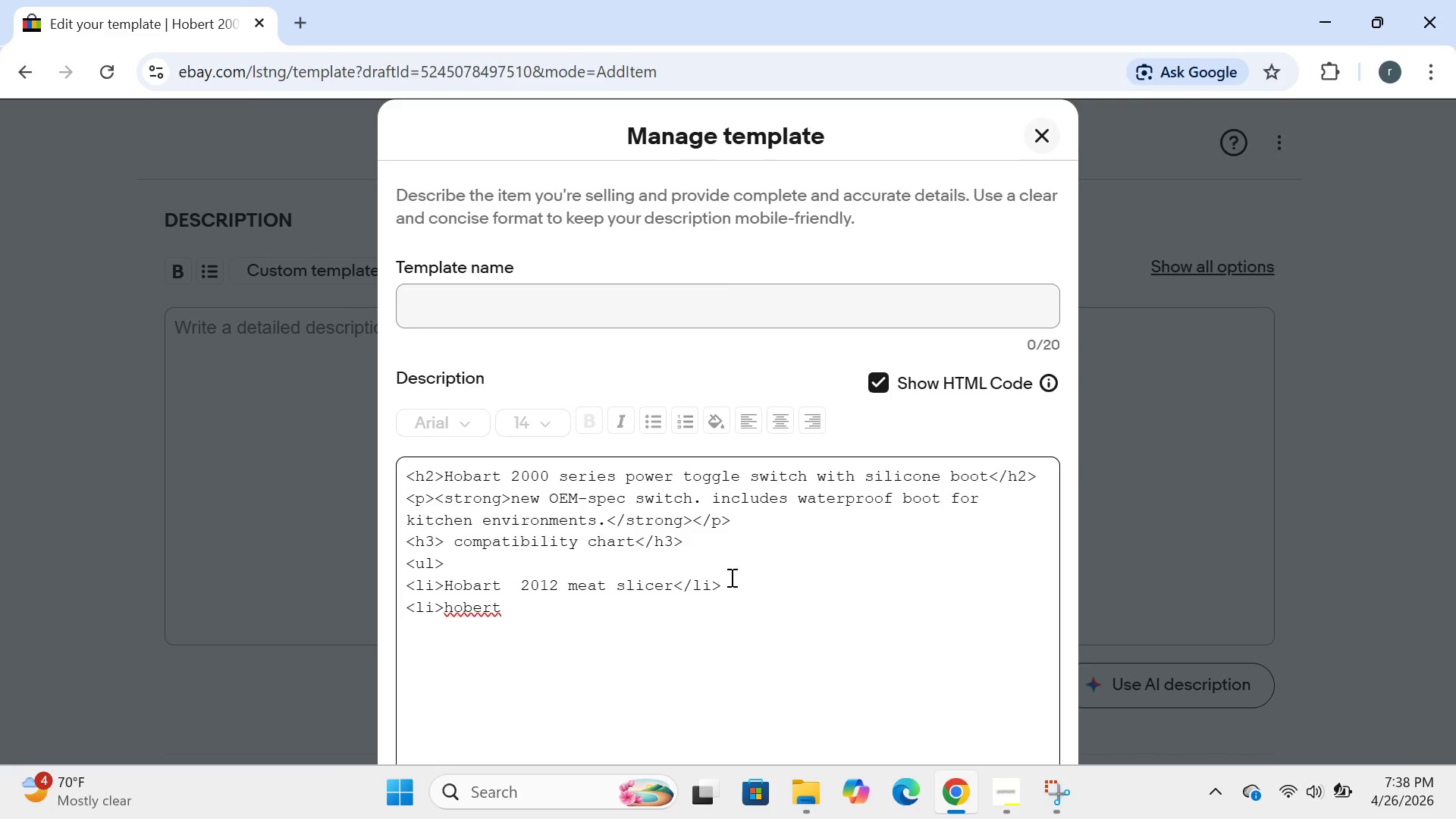 
left_click([452, 613])
 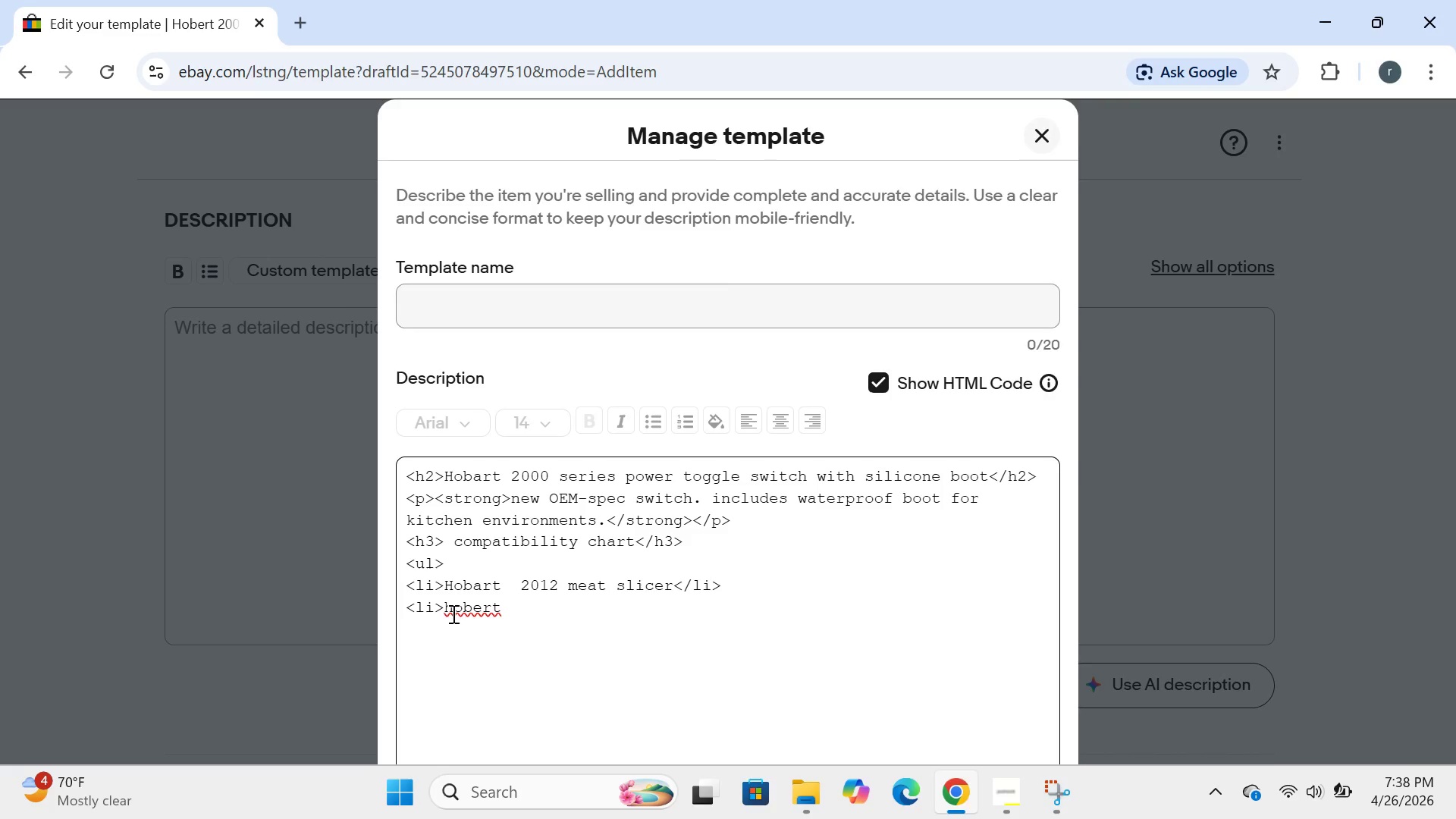 
key(Backspace)
 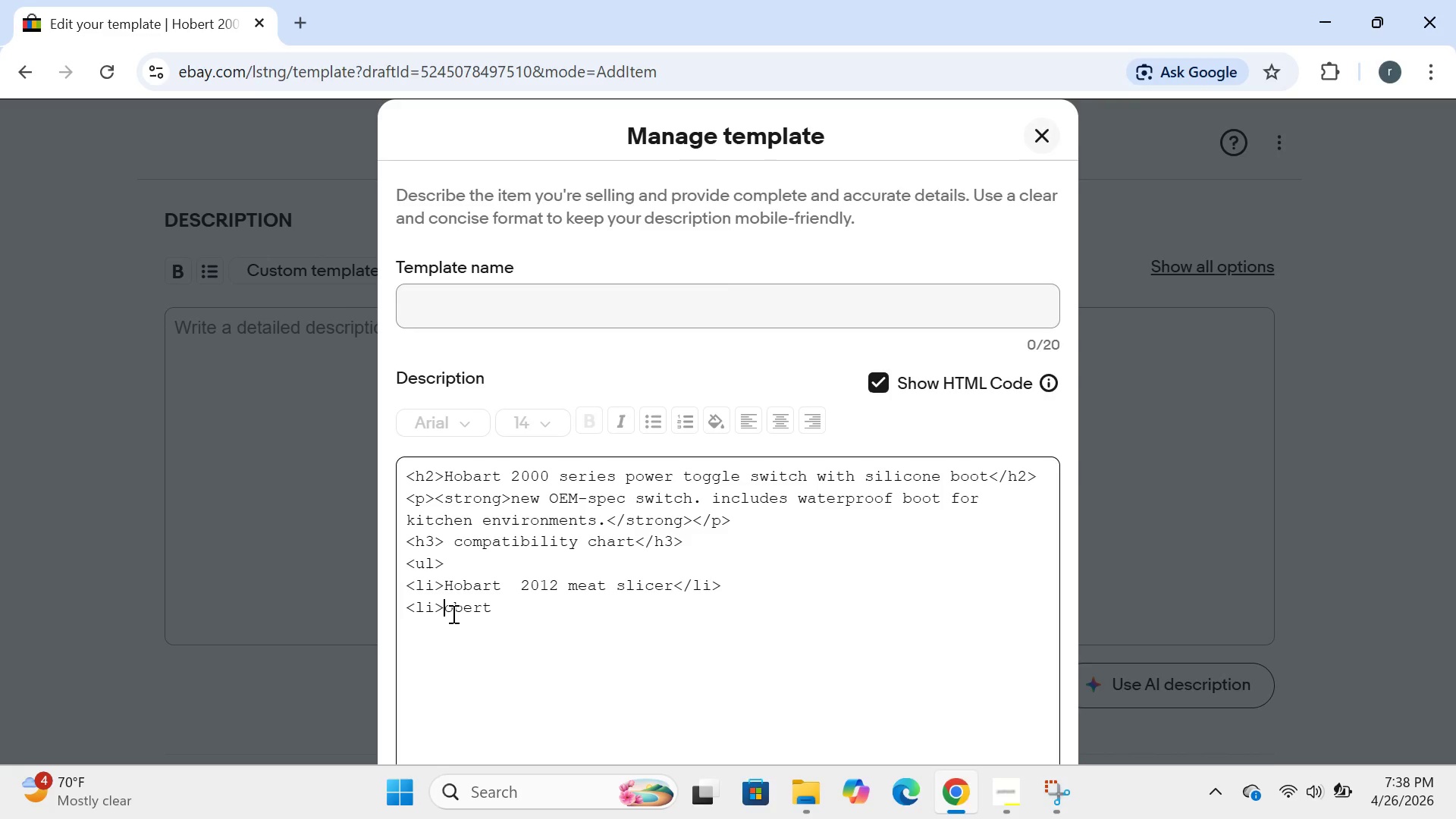 
key(CapsLock)
 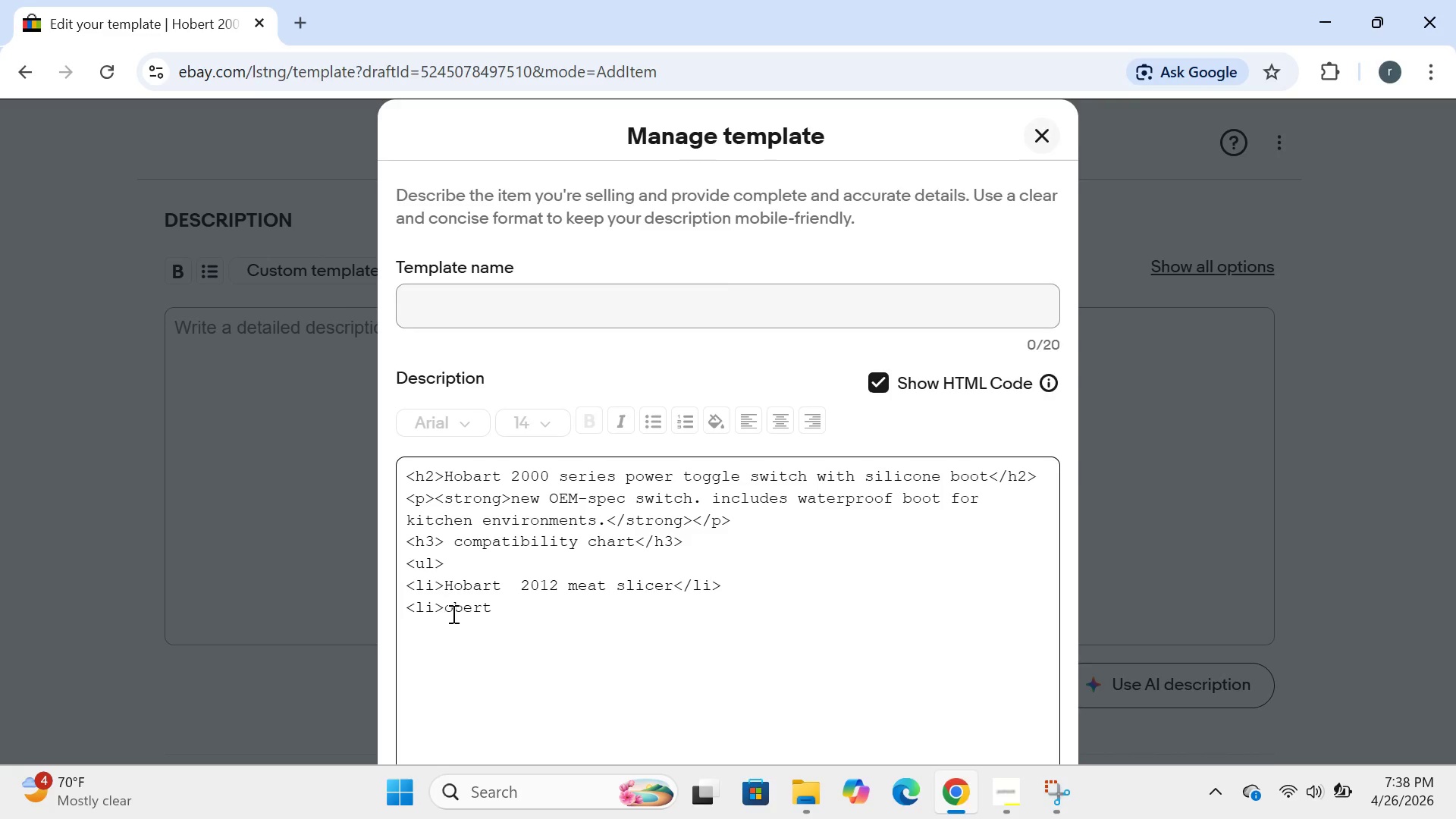 
key(H)
 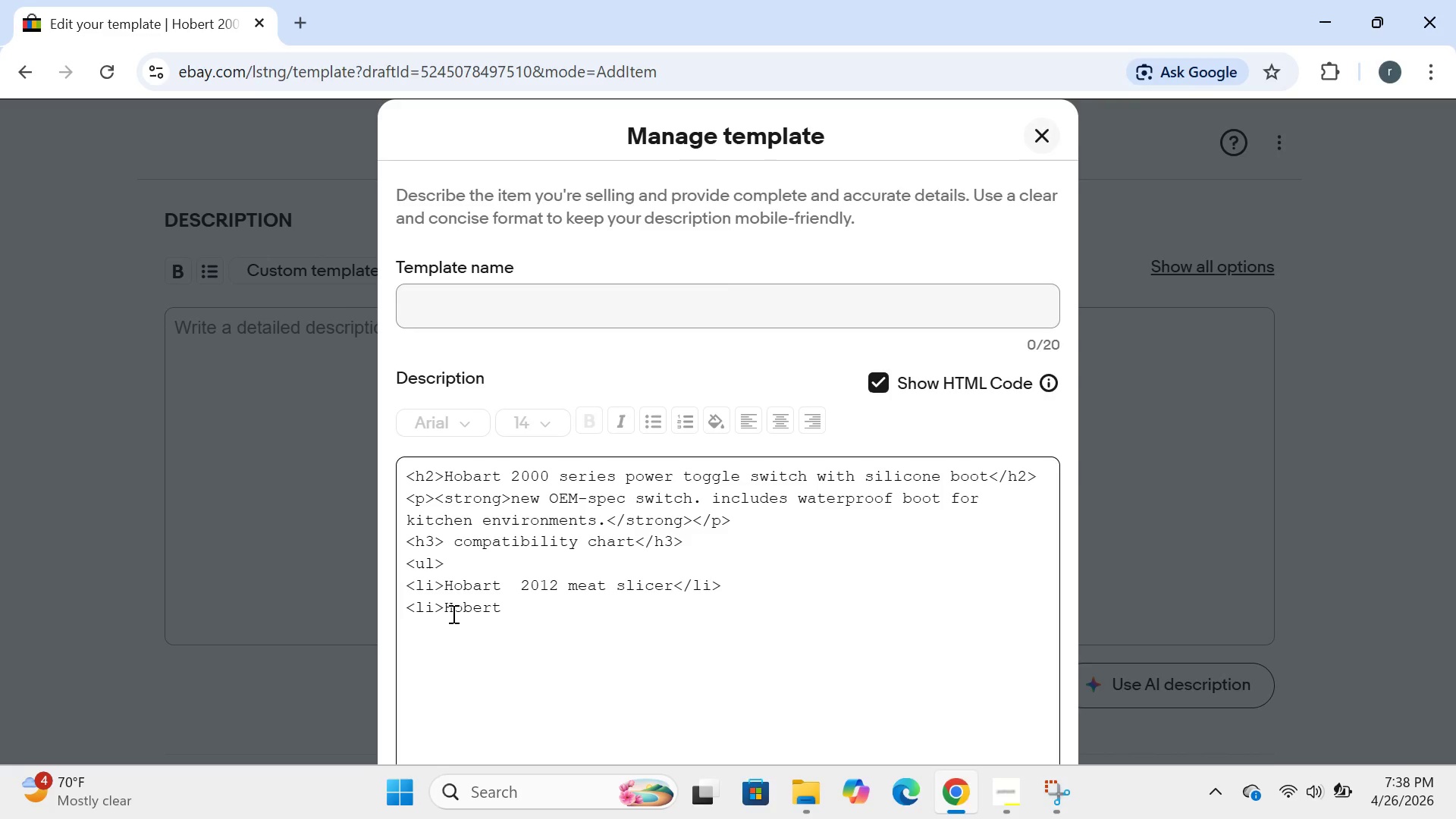 
key(CapsLock)
 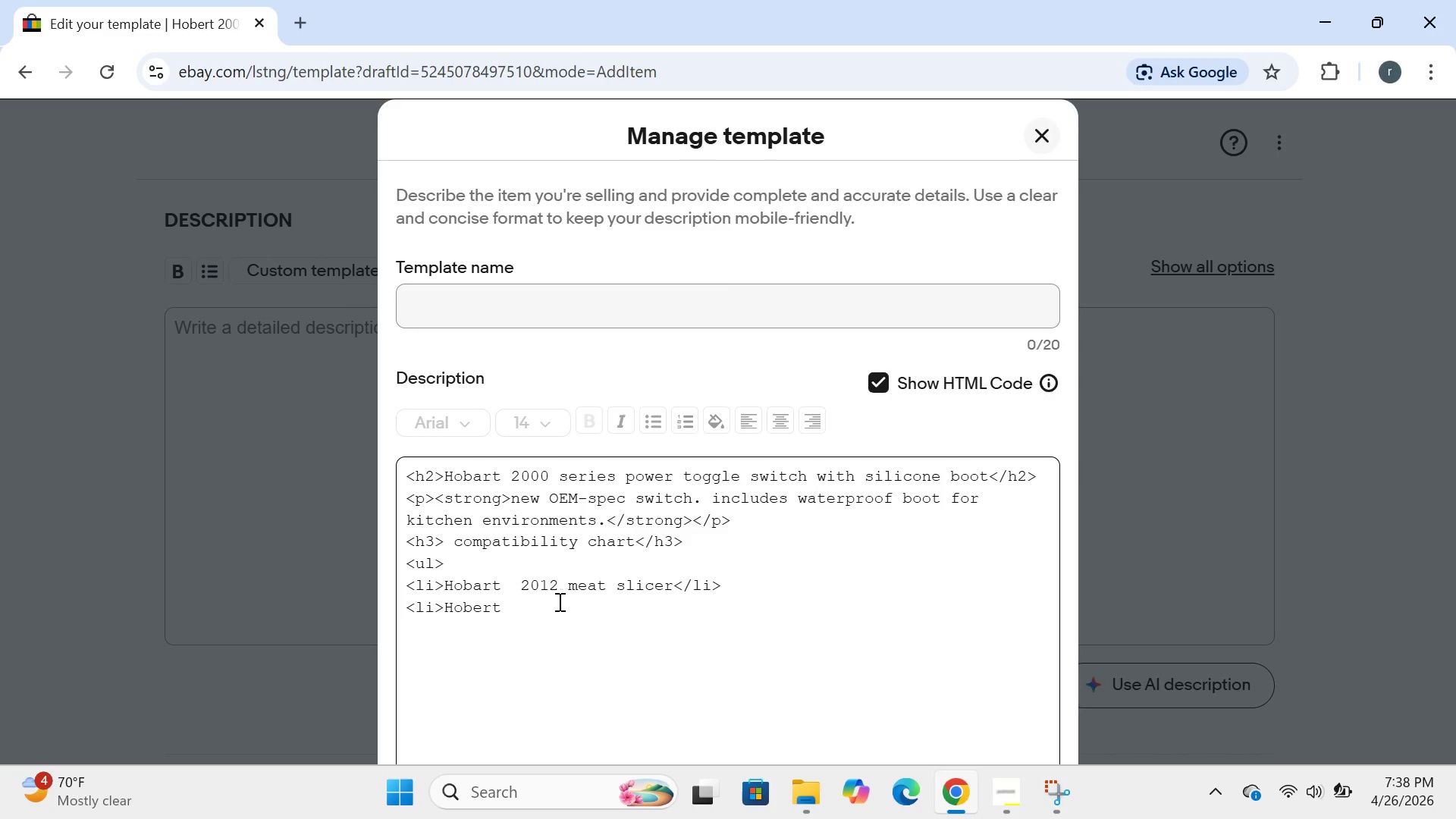 
left_click([532, 607])
 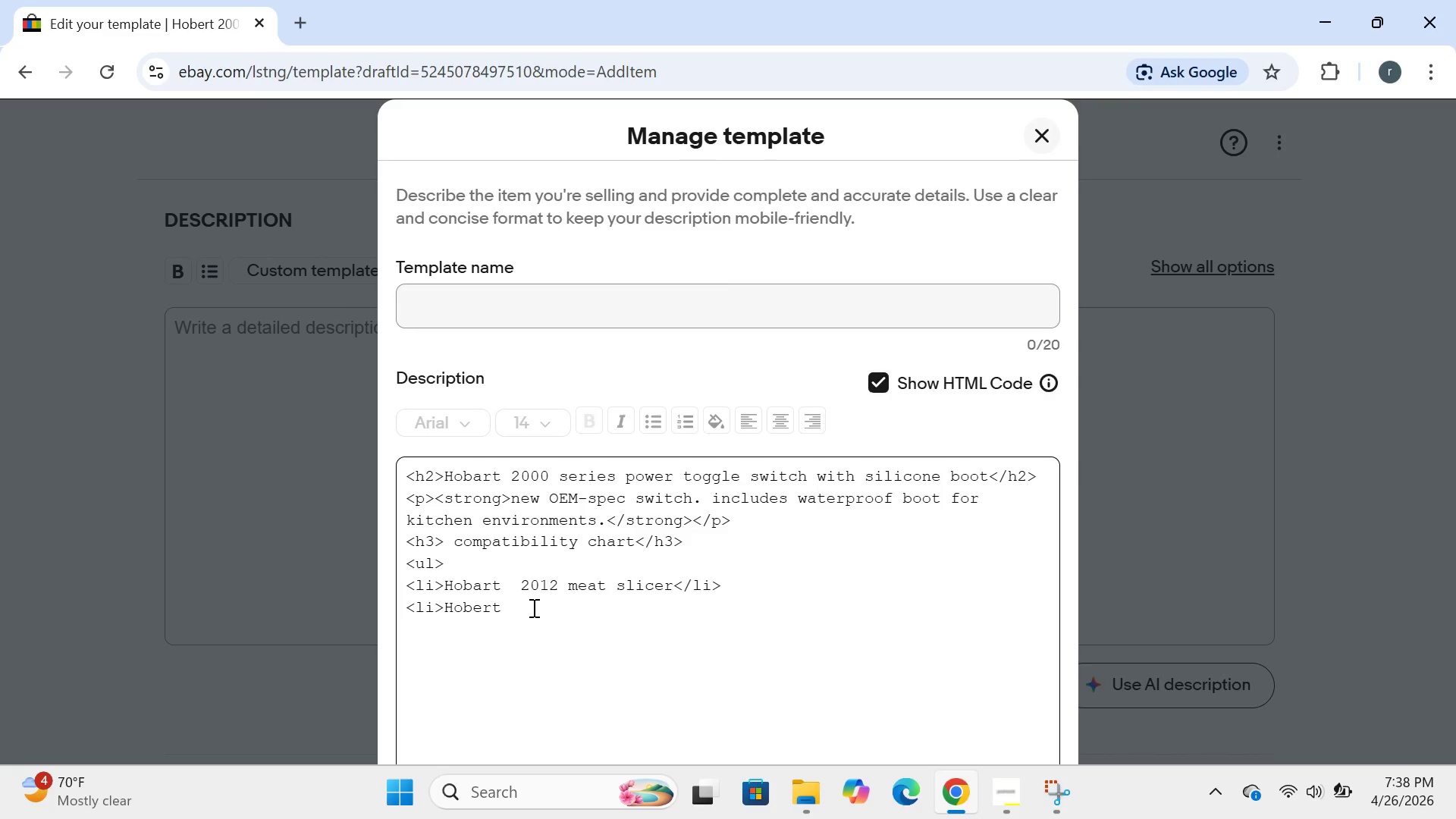 
type( 2112 meat slicer</li>)
 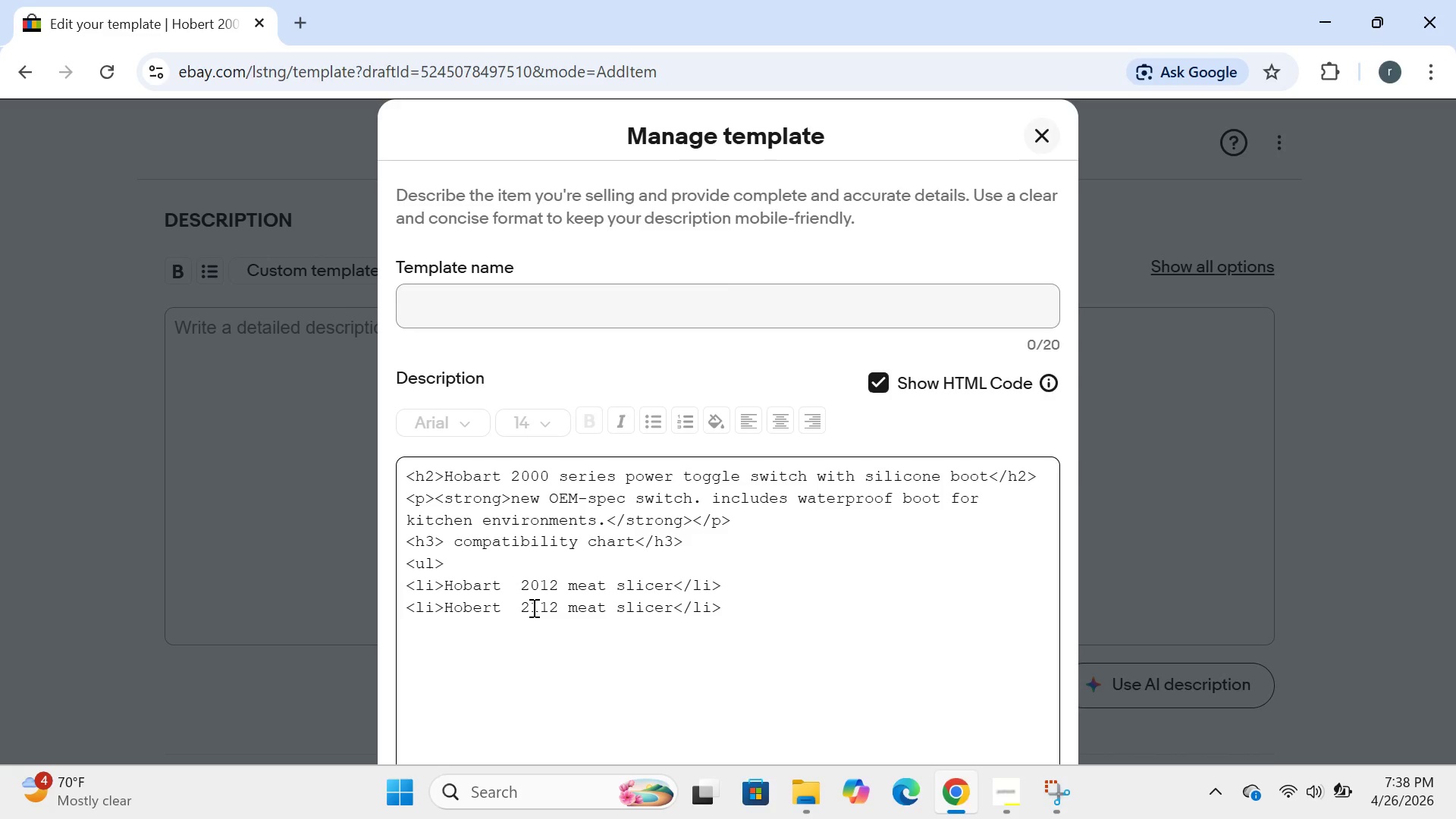 
key(Enter)
 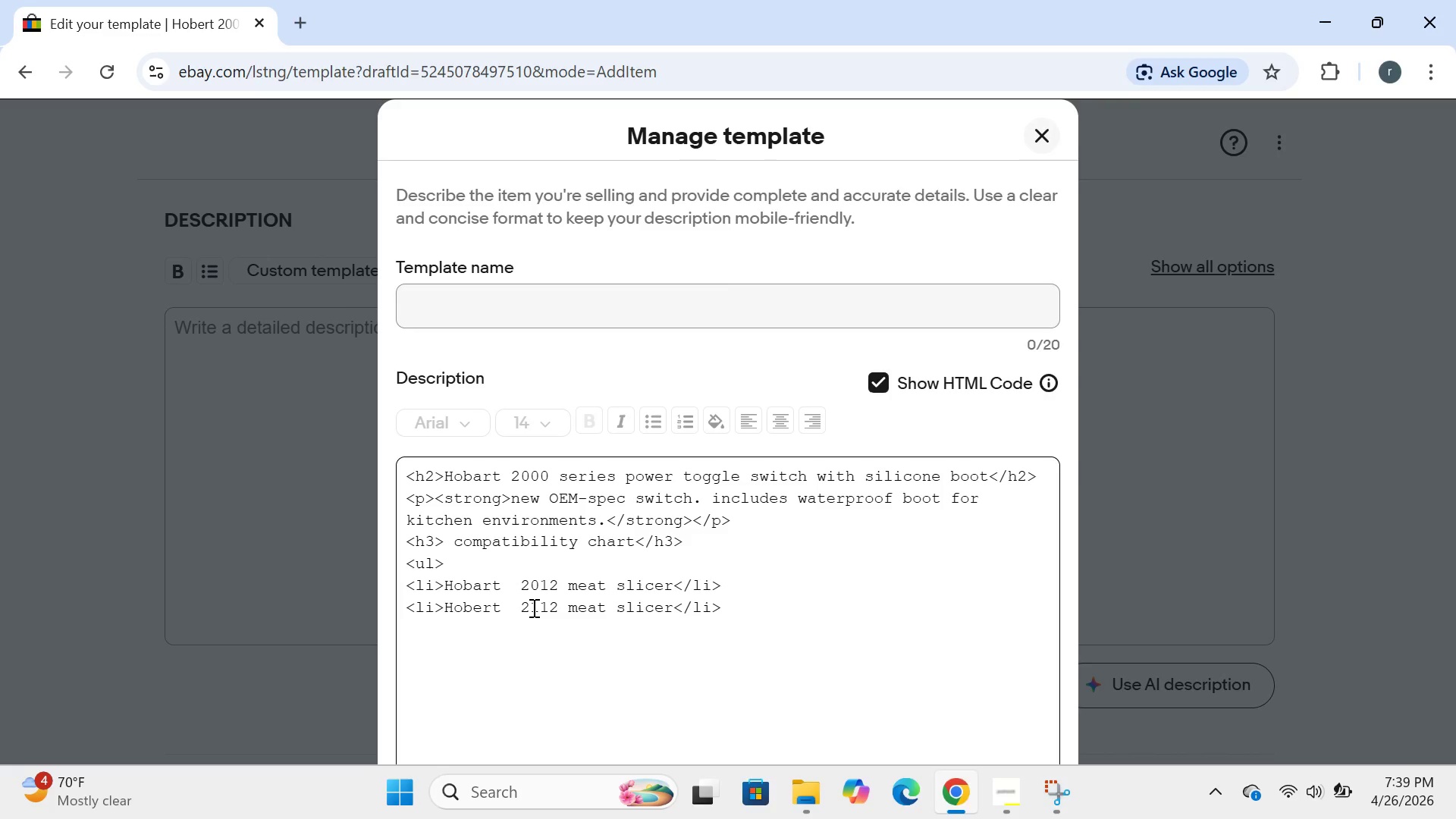 
wait(48.48)
 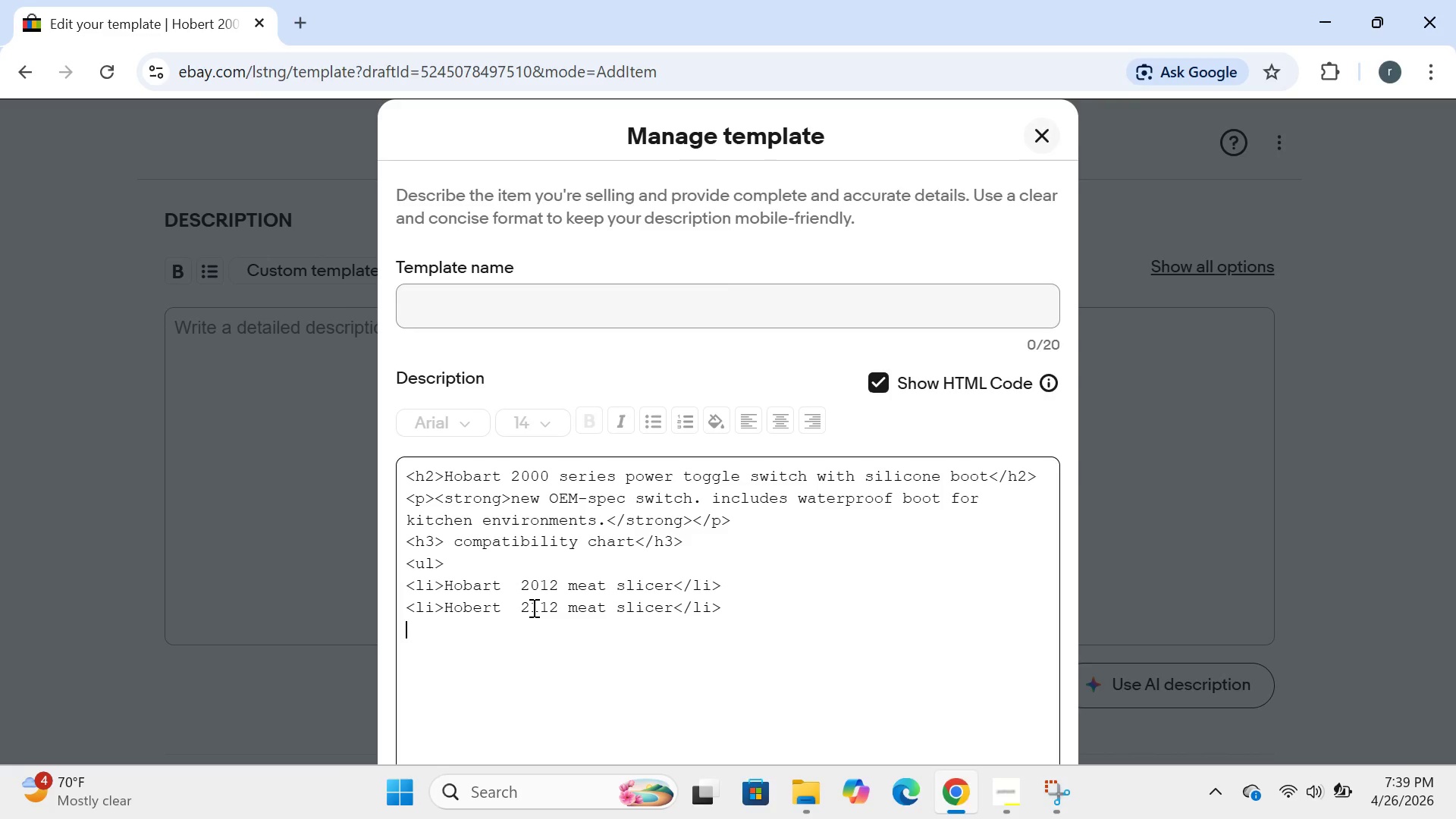 
type(<li> Hobert )
 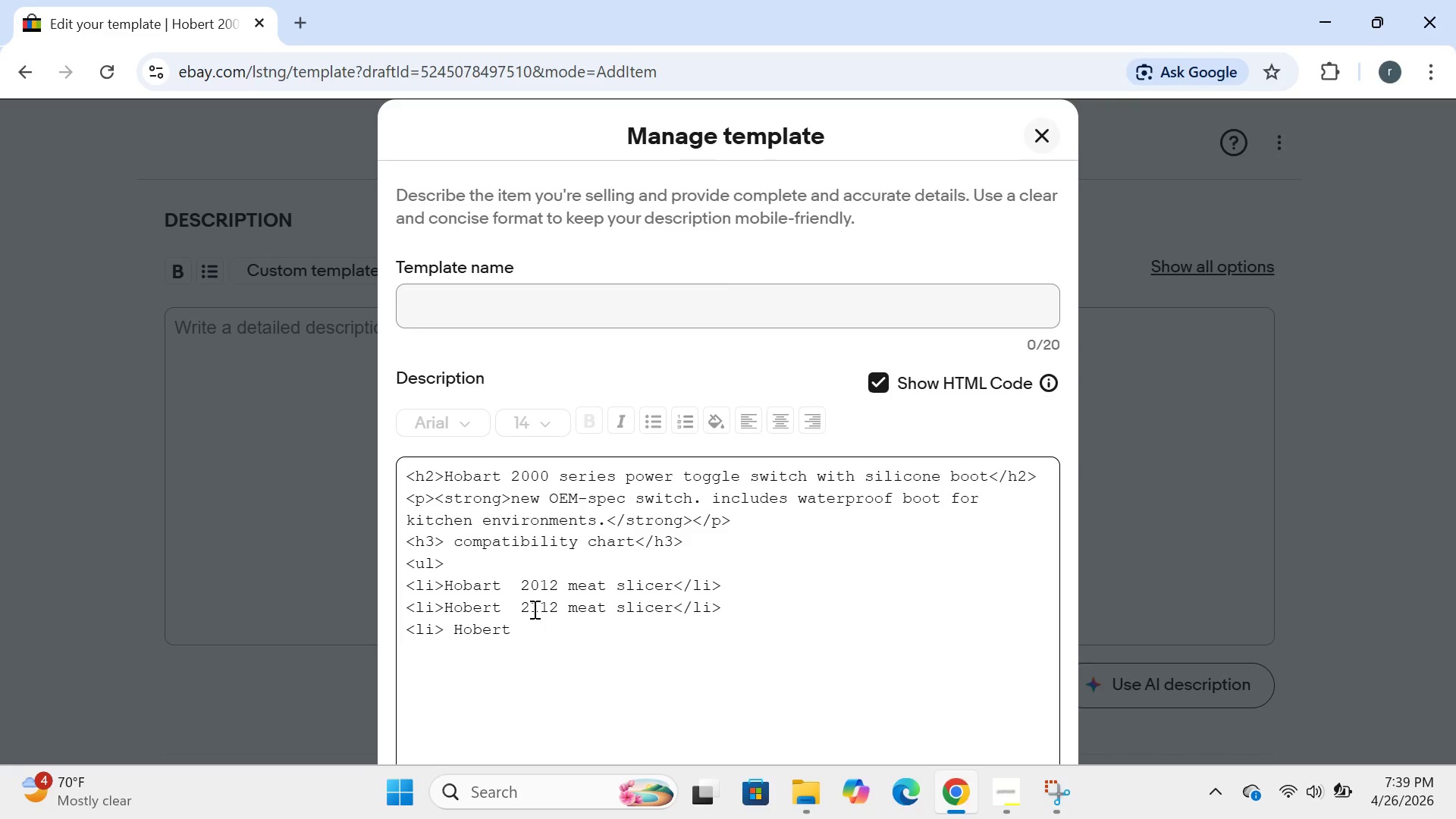 
wait(36.11)
 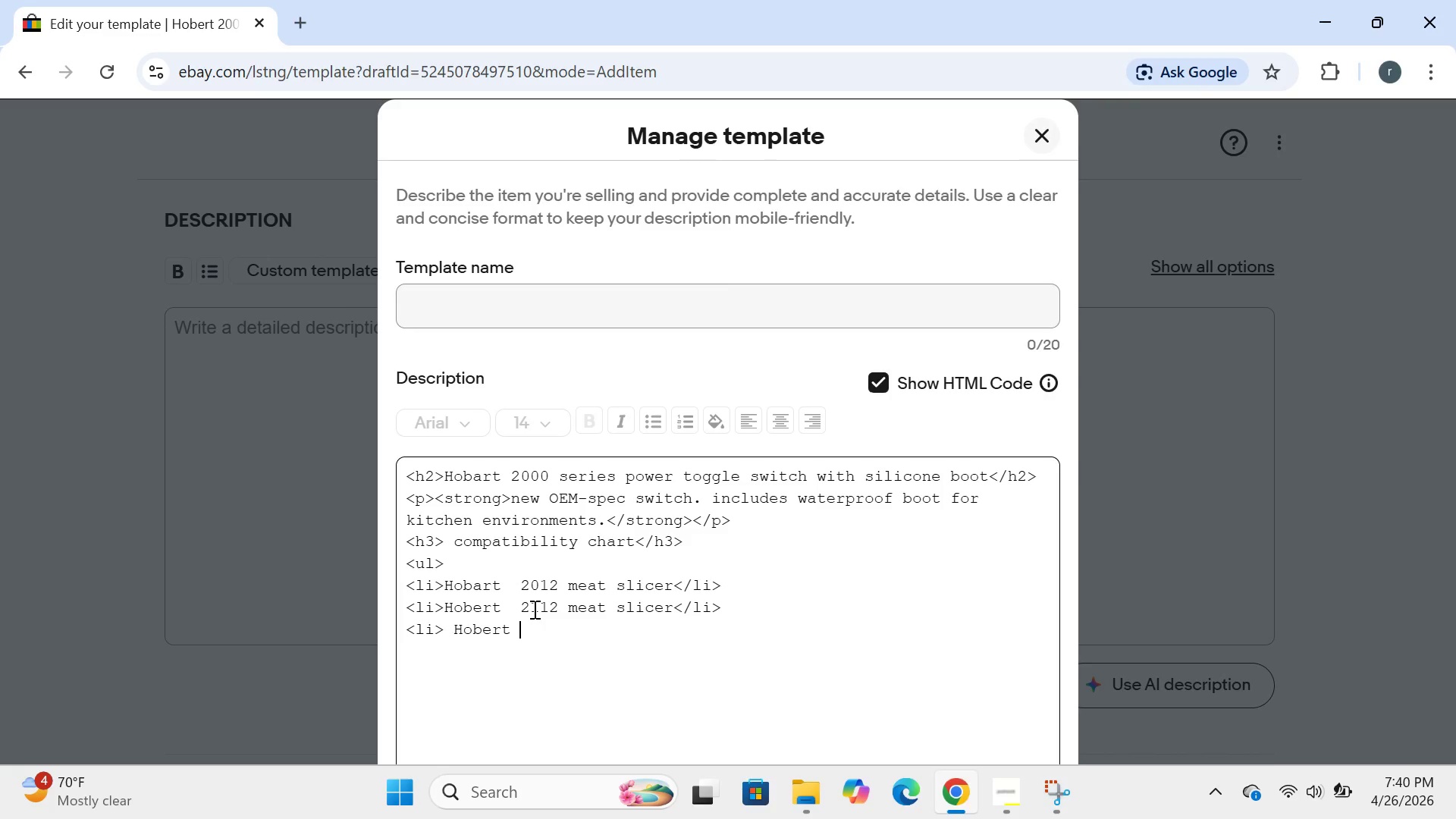 
key(CapsLock)
 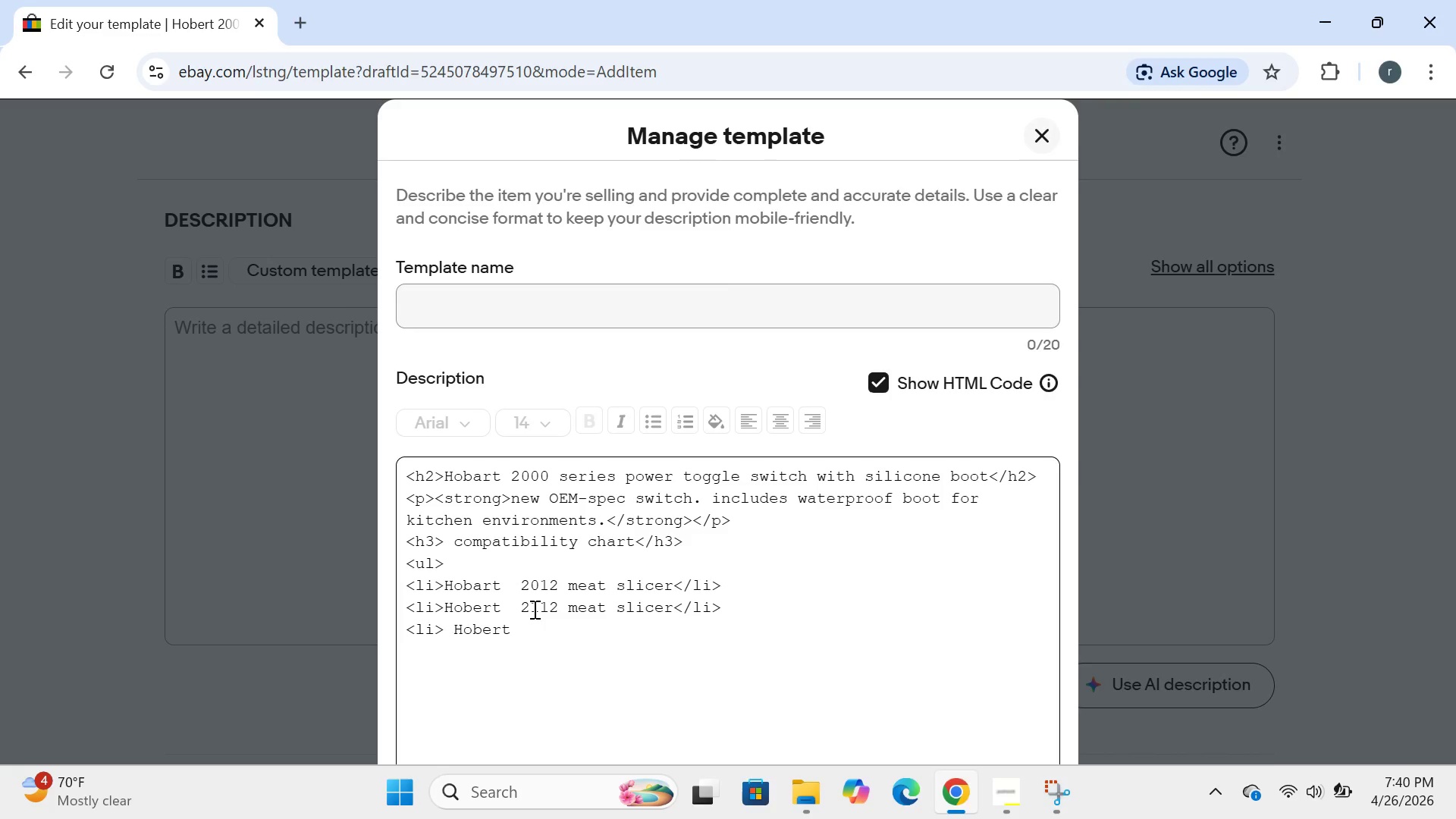 
wait(22.36)
 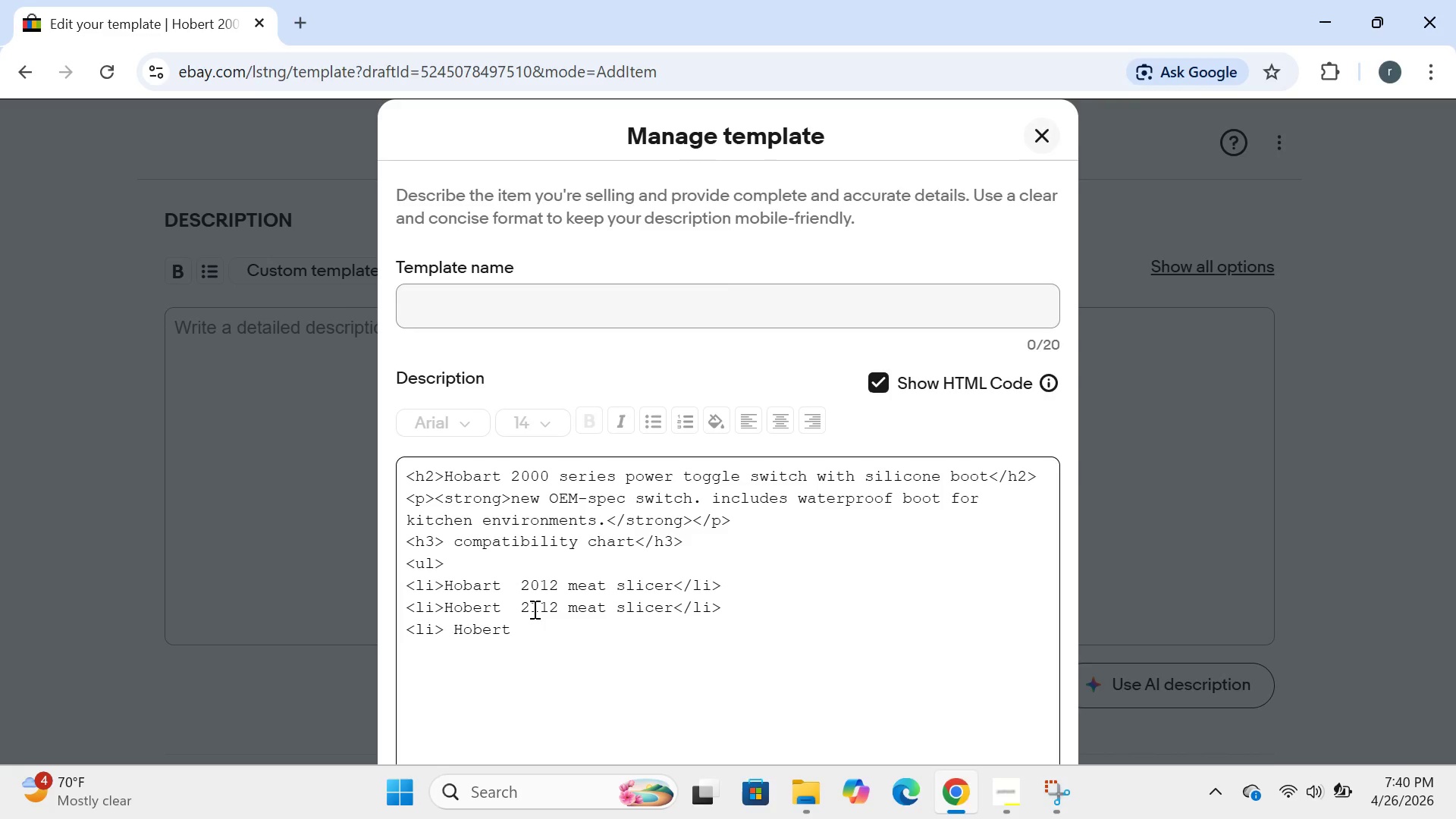 
left_click([450, 631])
 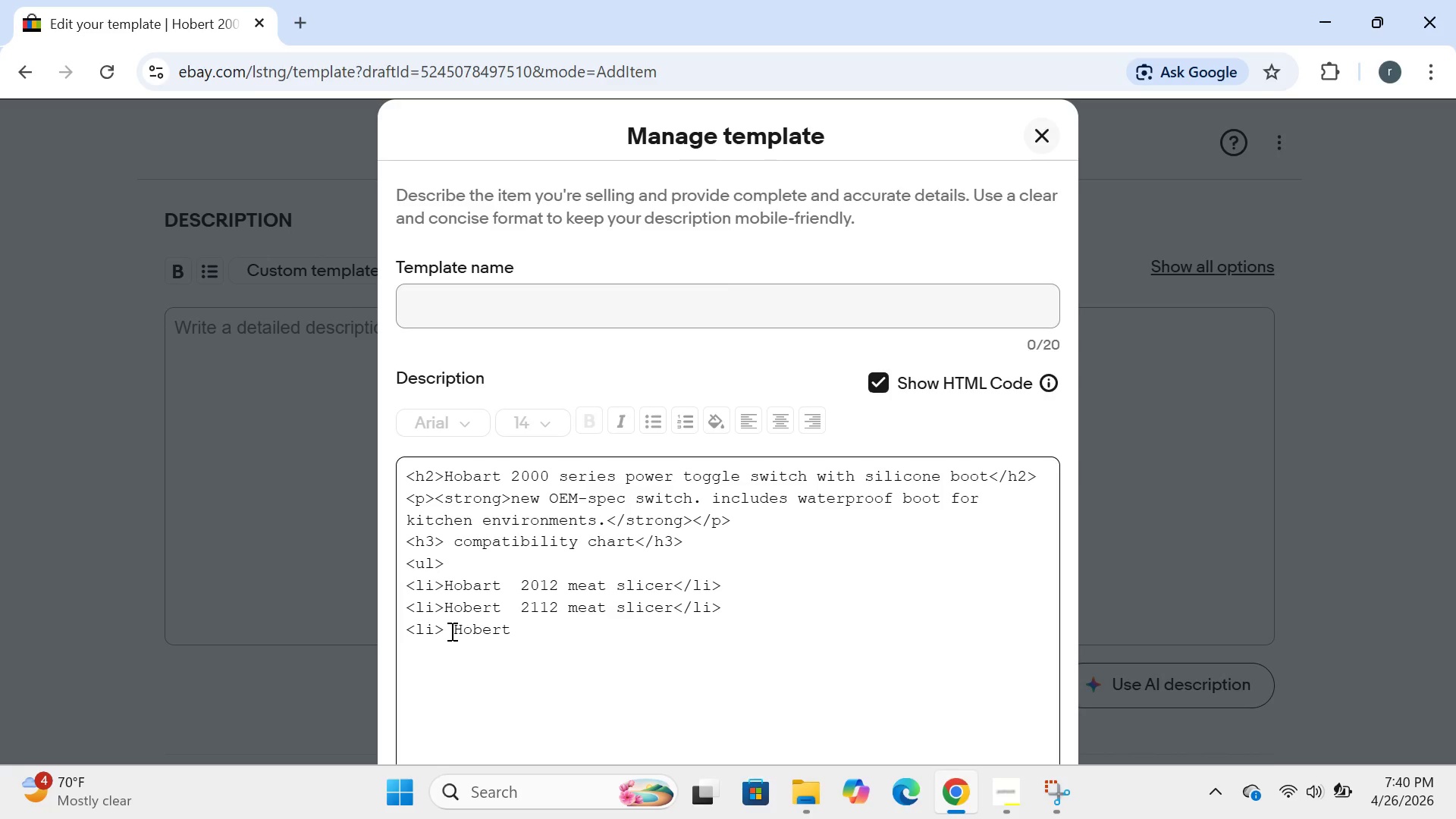 
key(Backspace)
 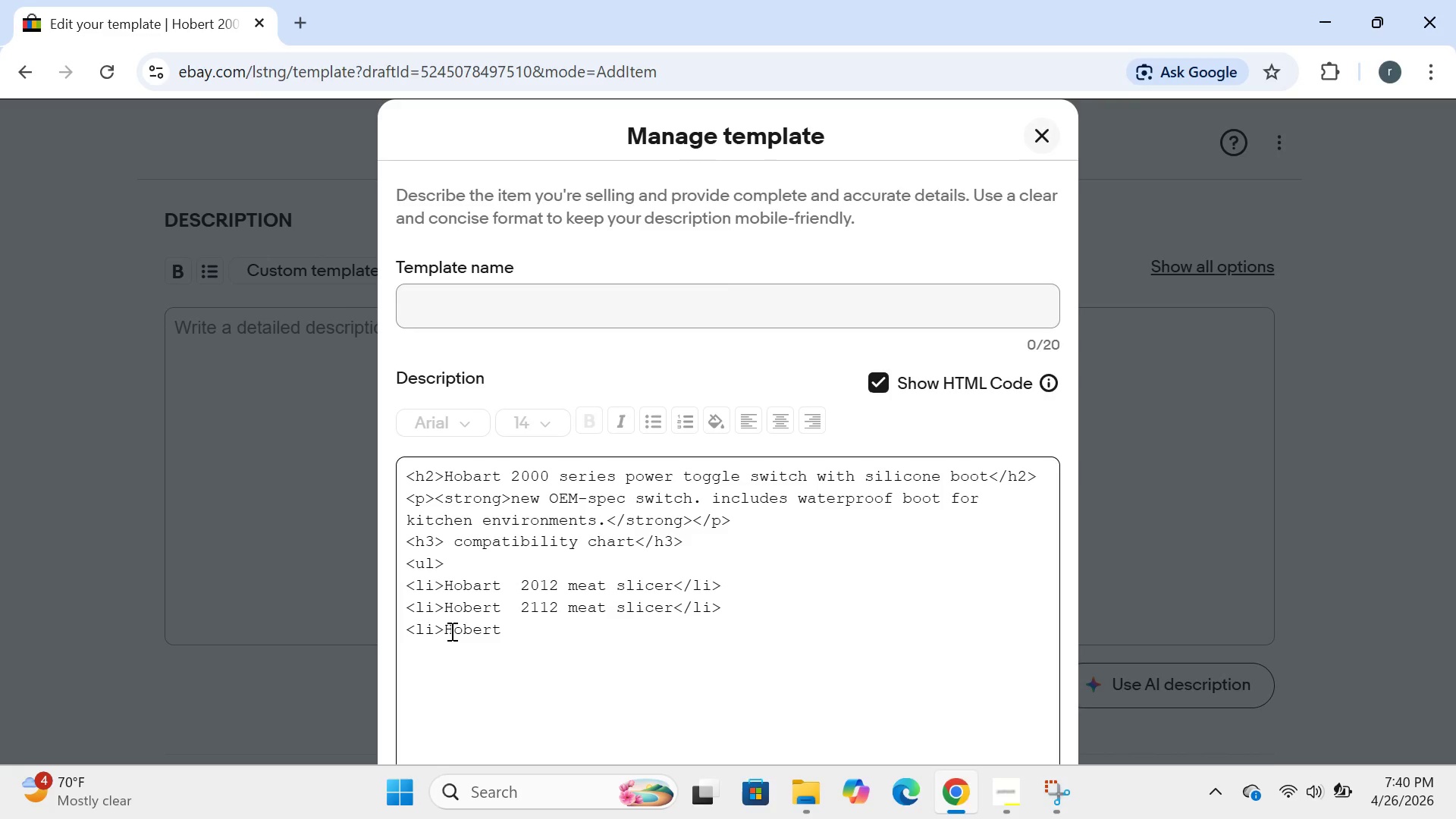 
key(ArrowRight)
 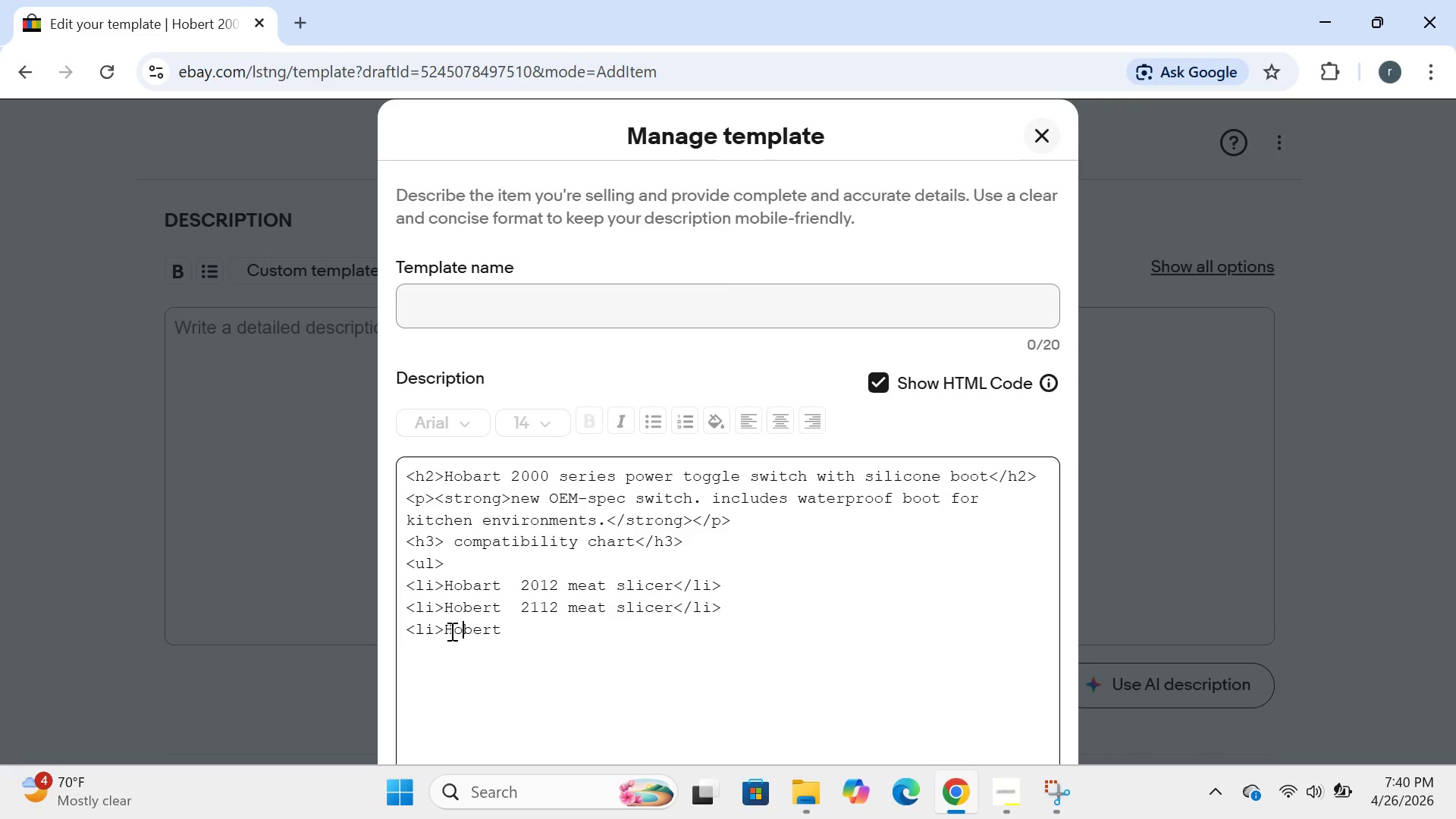 
key(ArrowRight)
 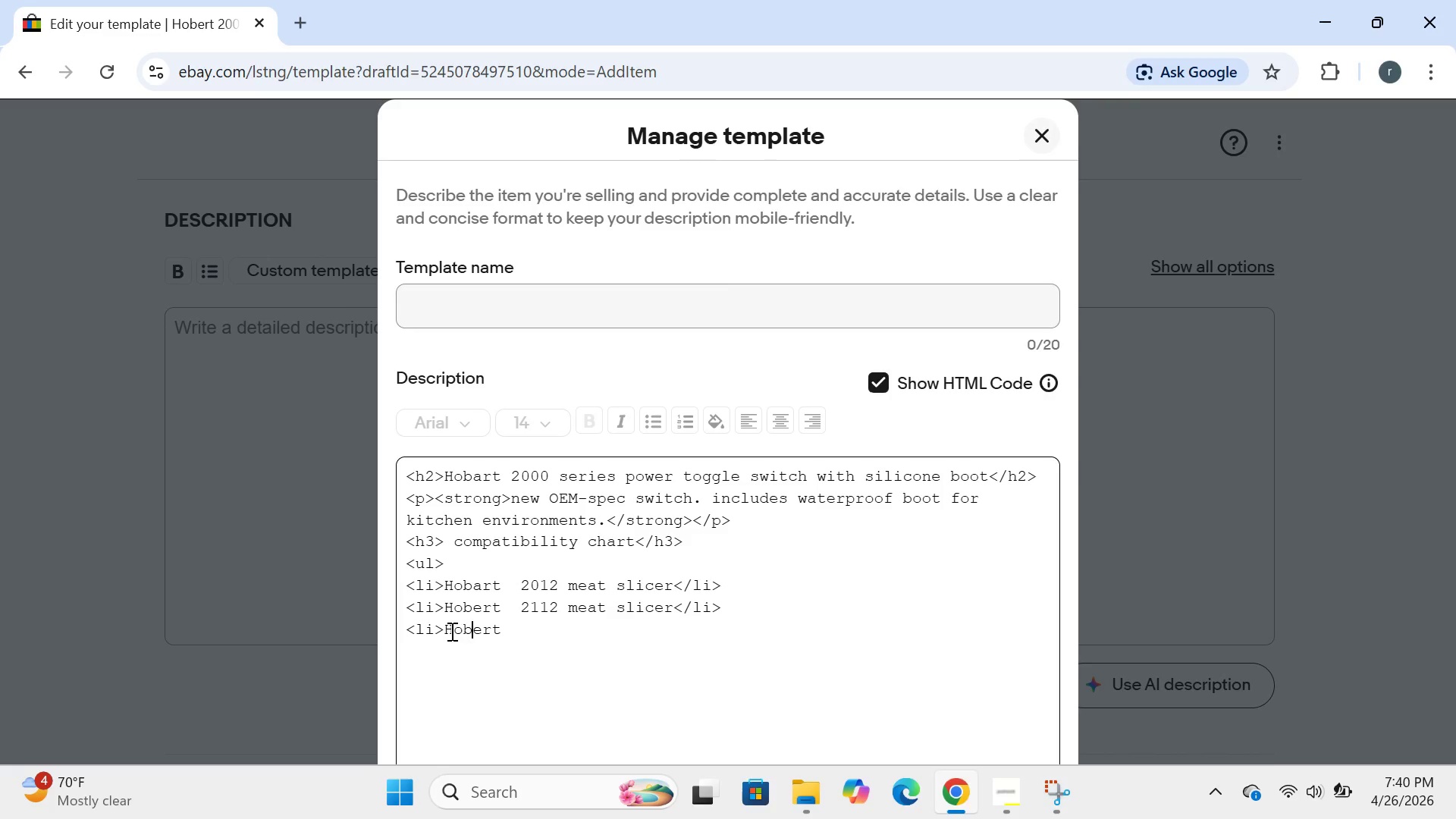 
key(ArrowRight)
 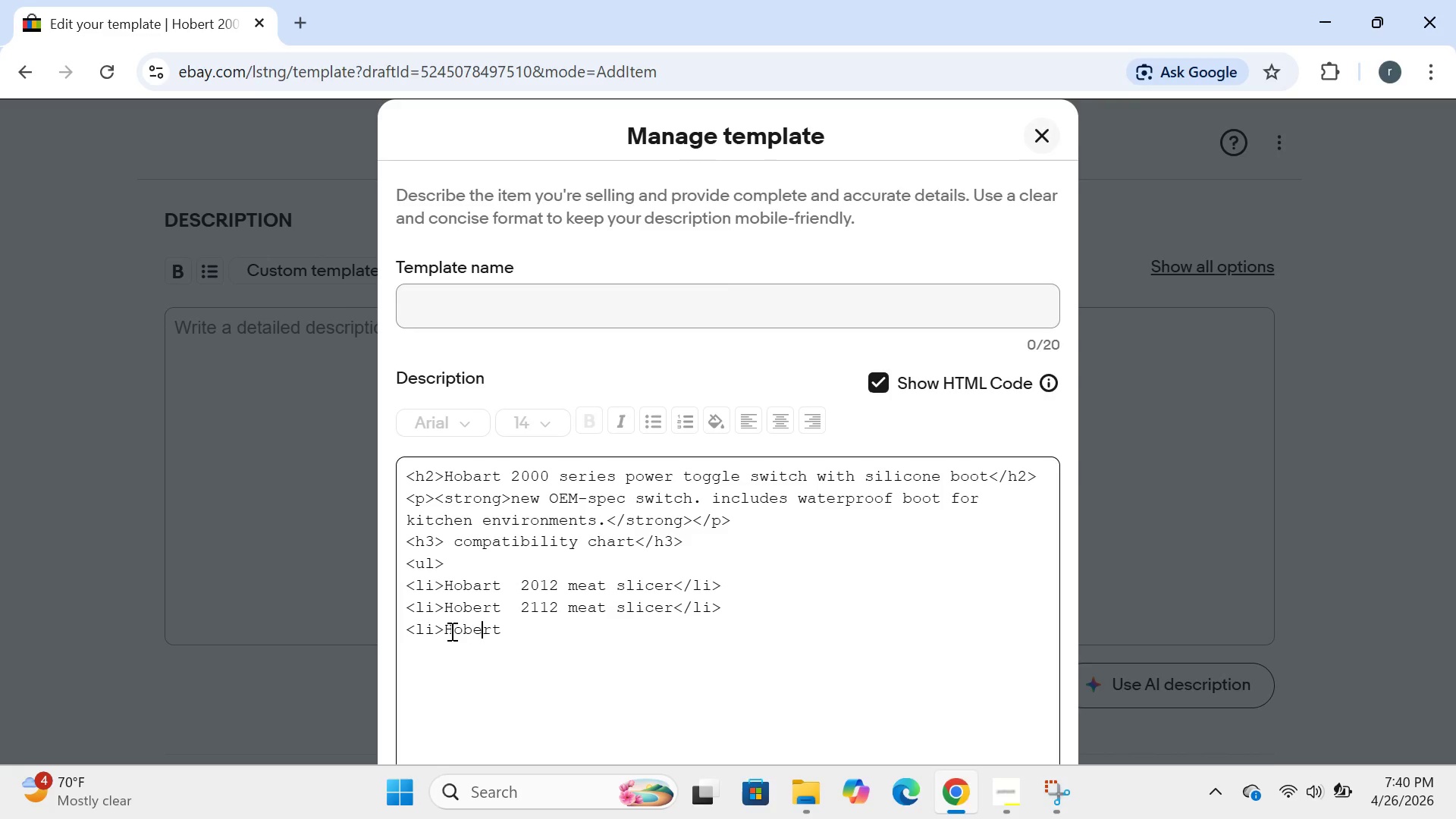 
key(ArrowRight)
 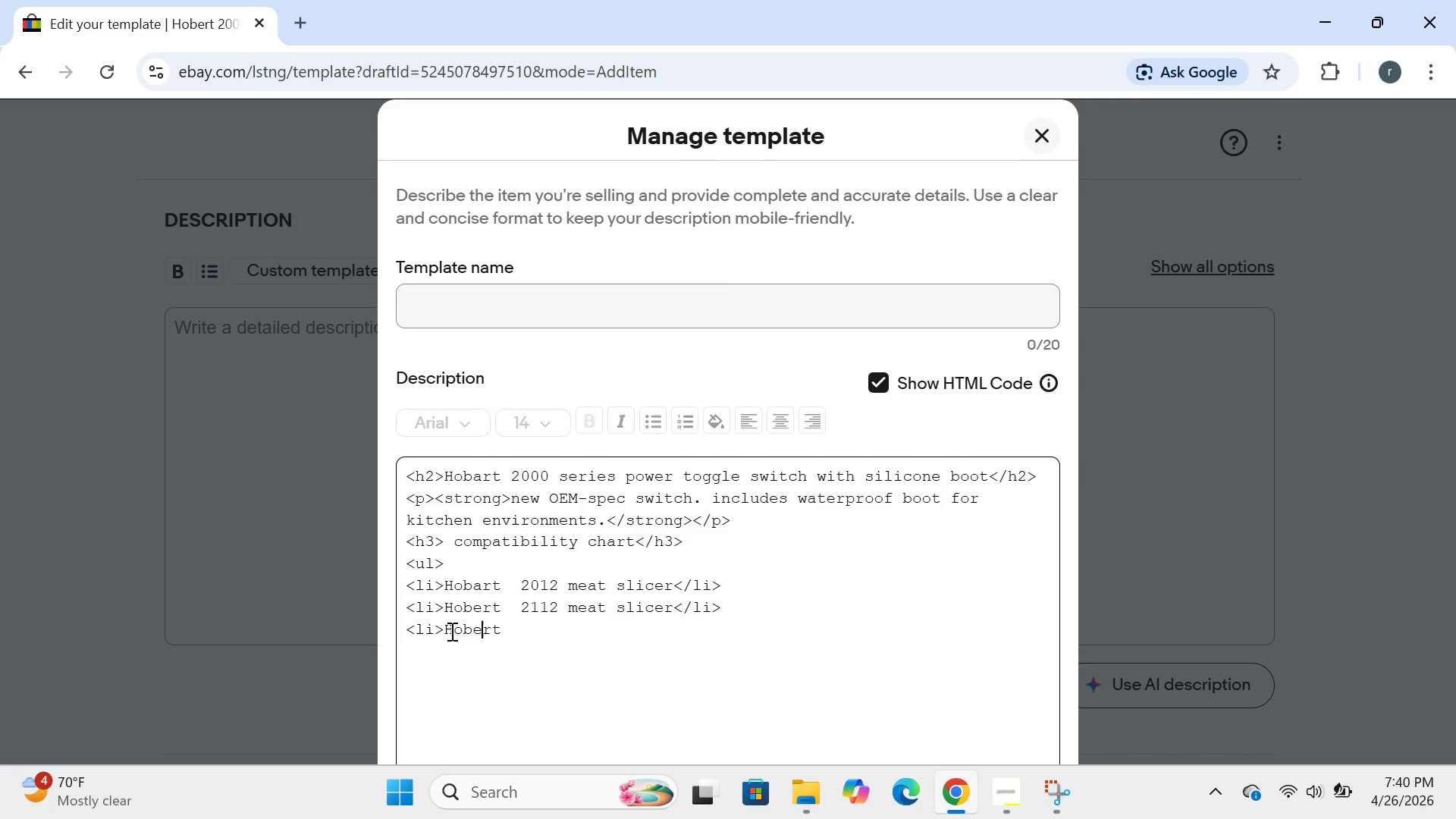 
key(ArrowRight)
 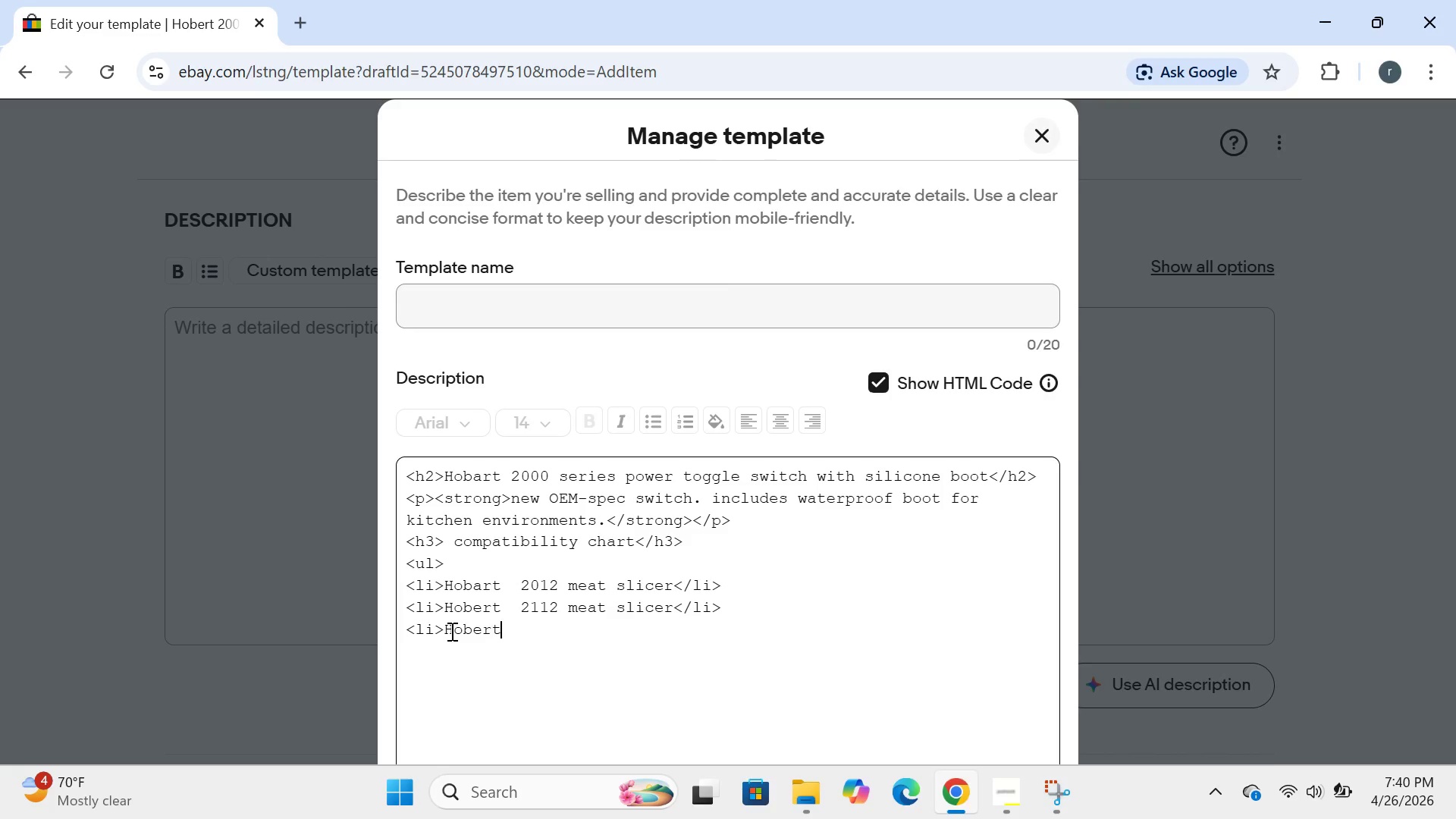 
key(ArrowRight)
 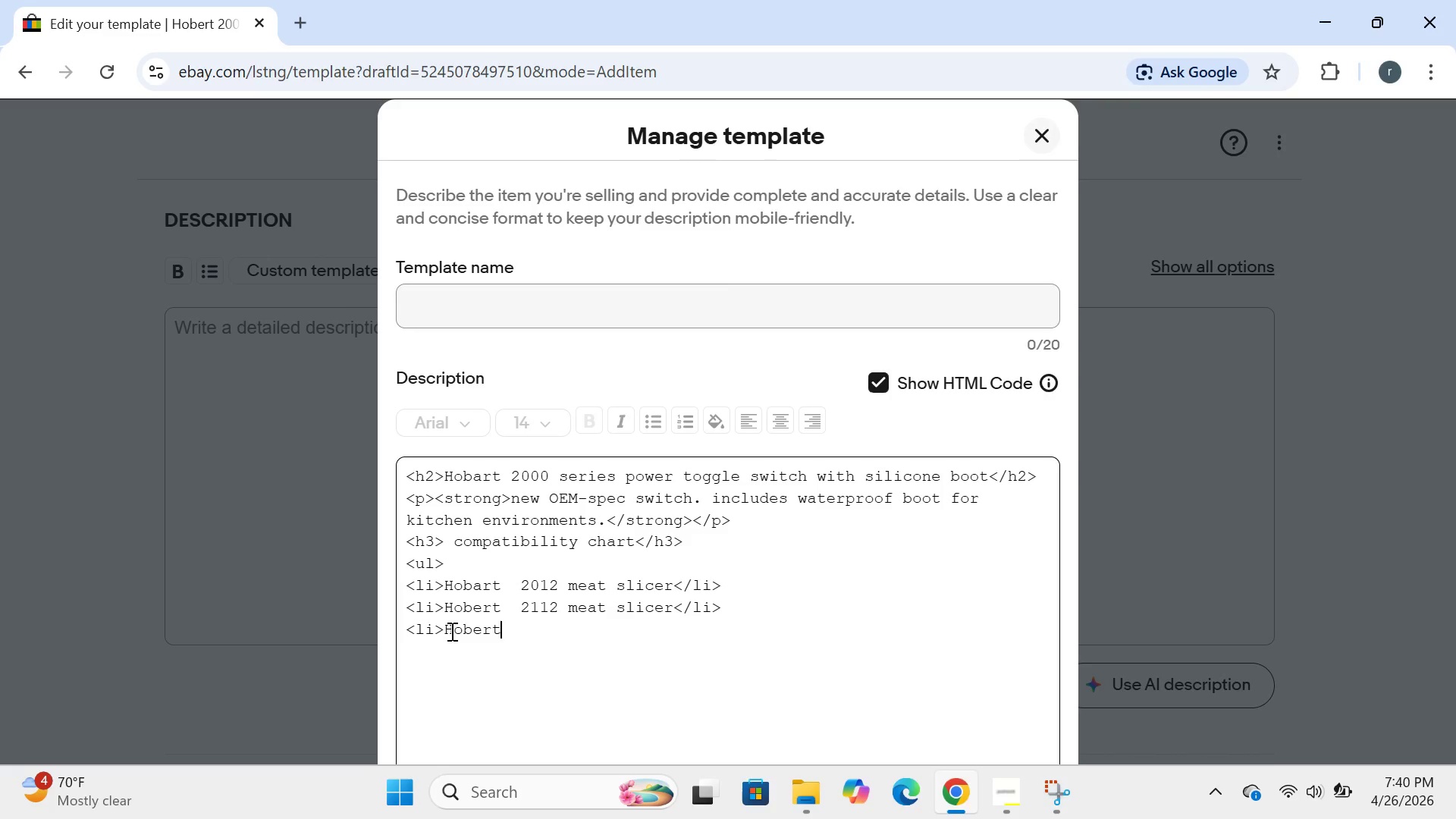 
key(ArrowRight)
 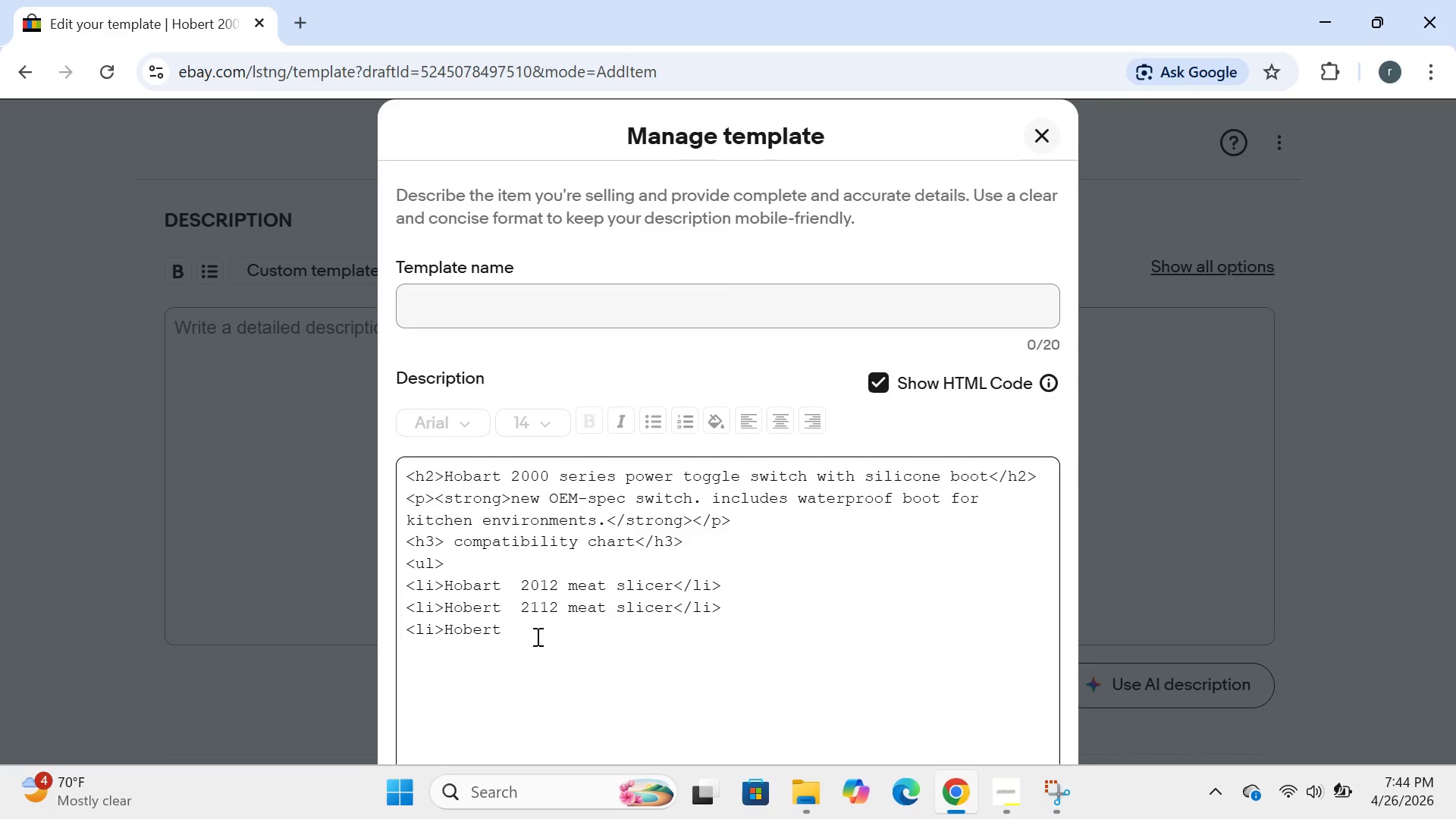 
wait(250.44)
 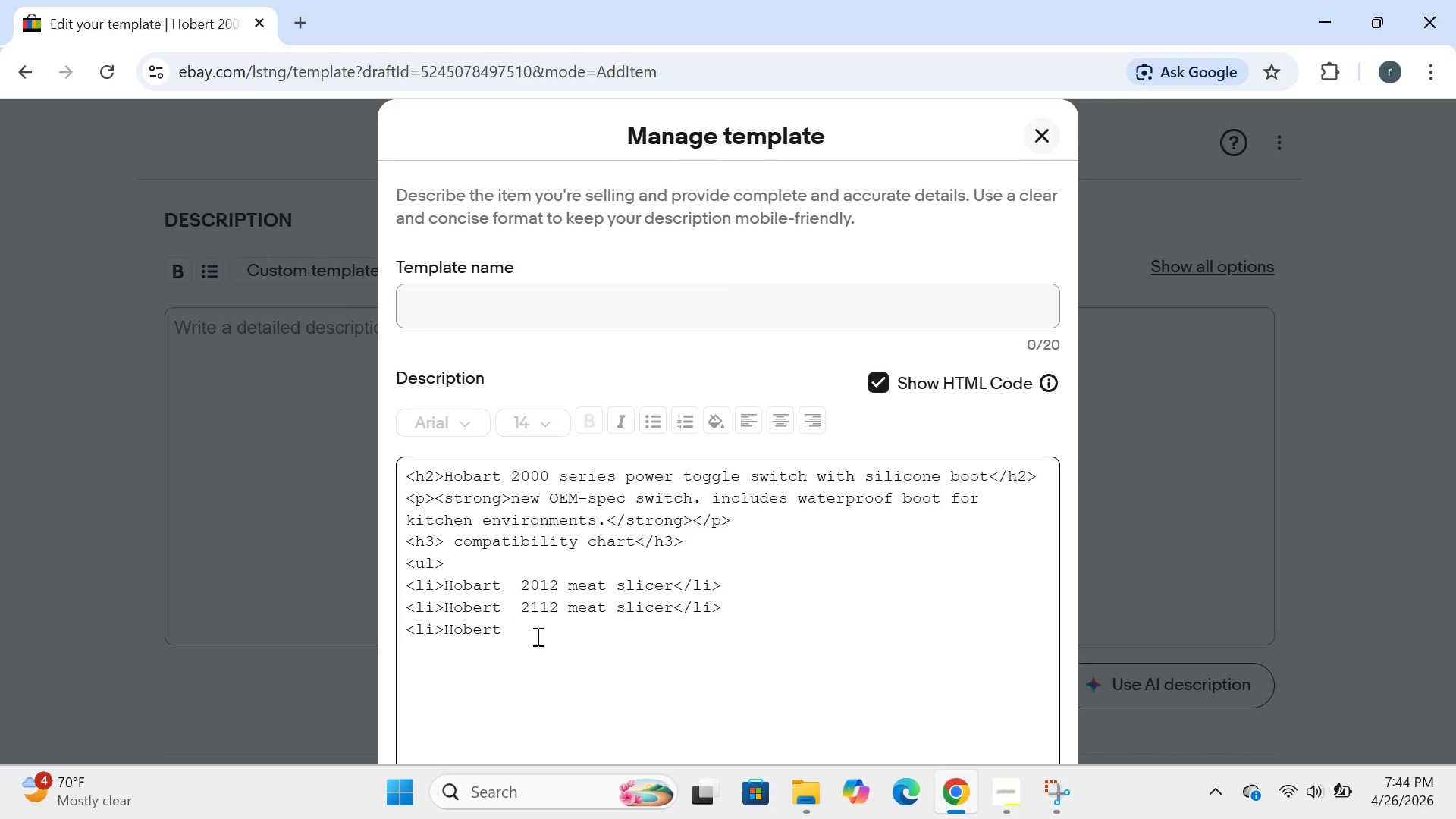 
left_click([504, 624])
 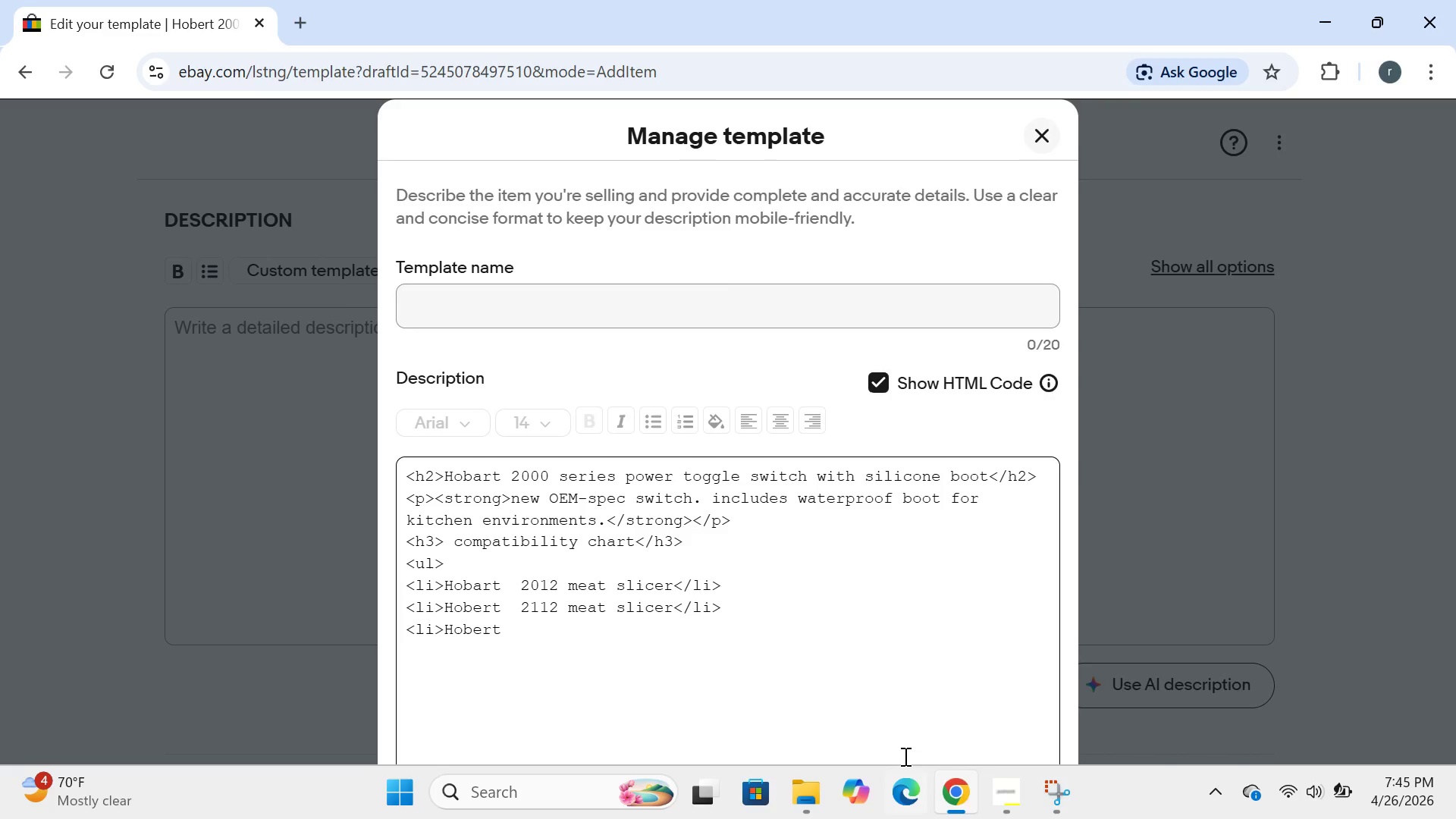 
left_click([993, 784])